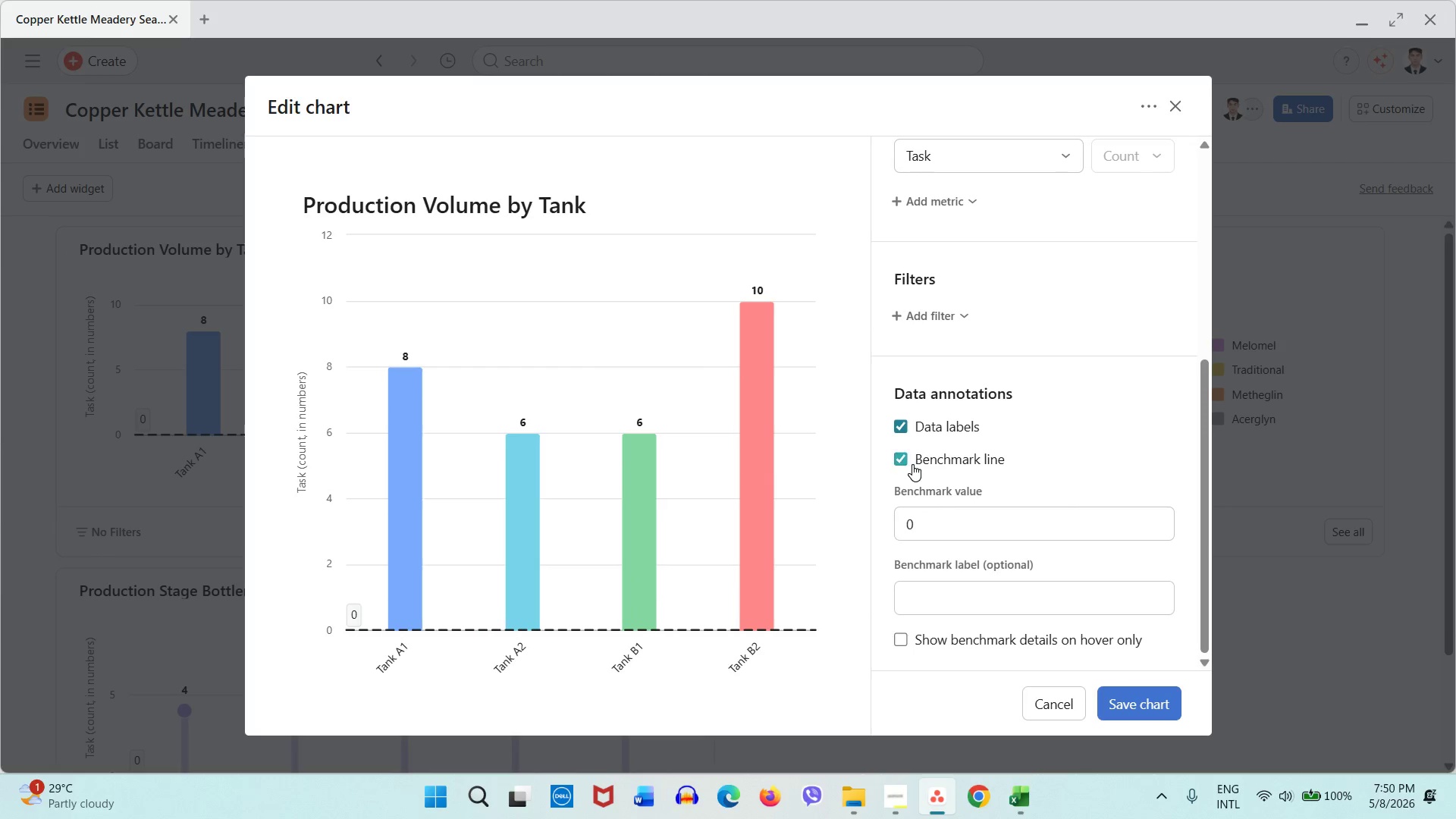 
left_click([912, 464])
 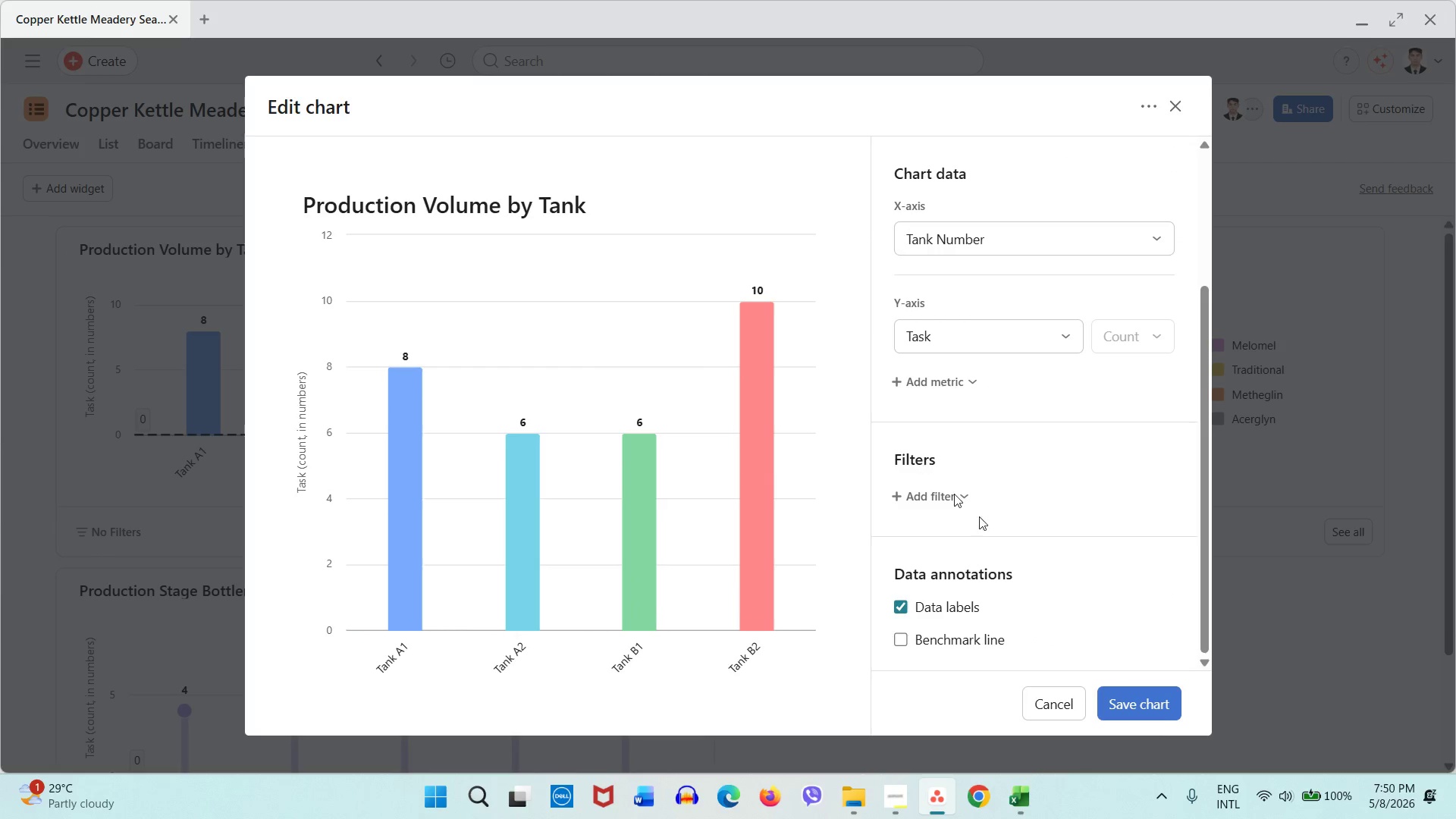 
left_click([1150, 705])
 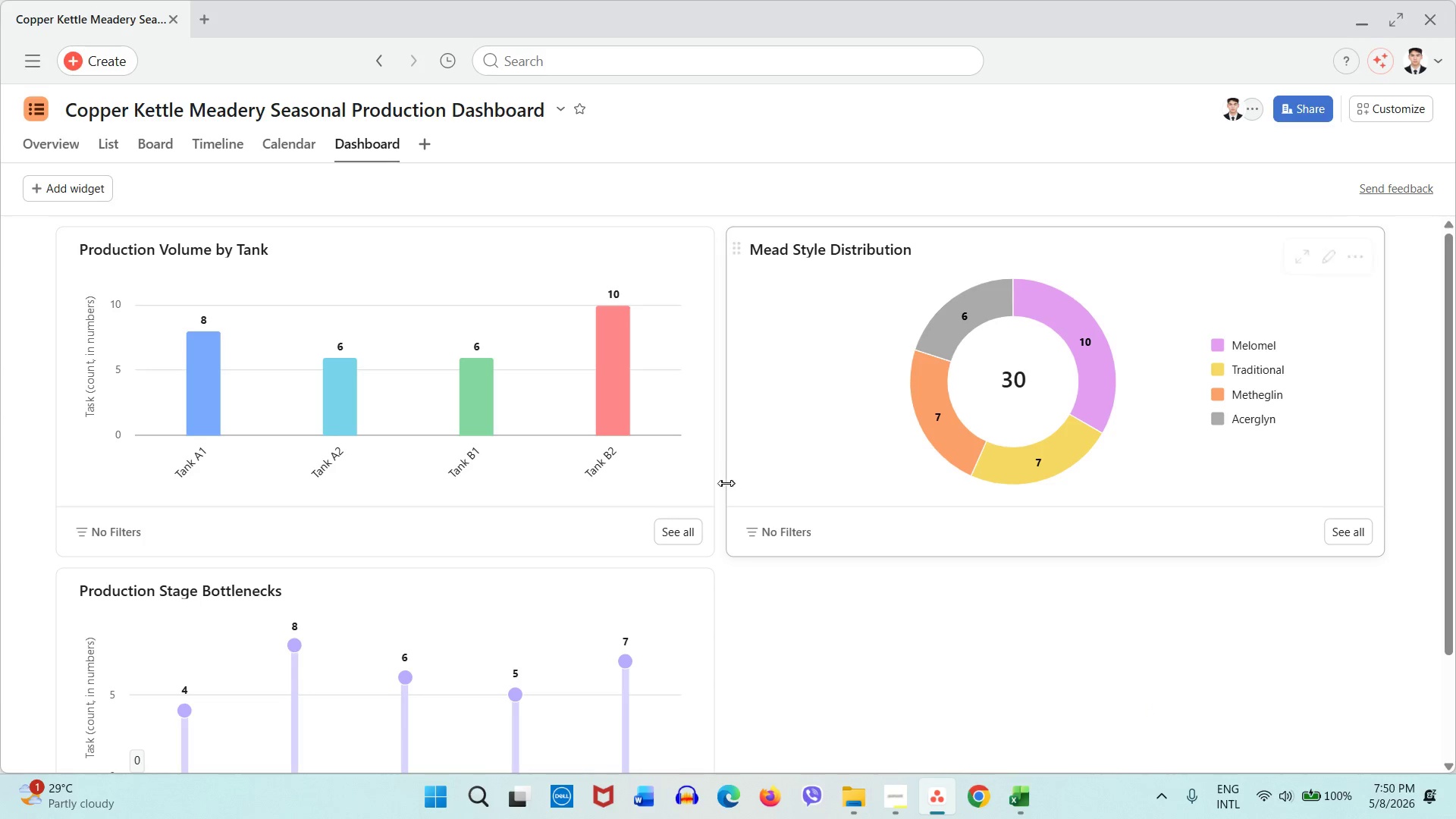 
scroll: coordinate [720, 484], scroll_direction: down, amount: 6.0
 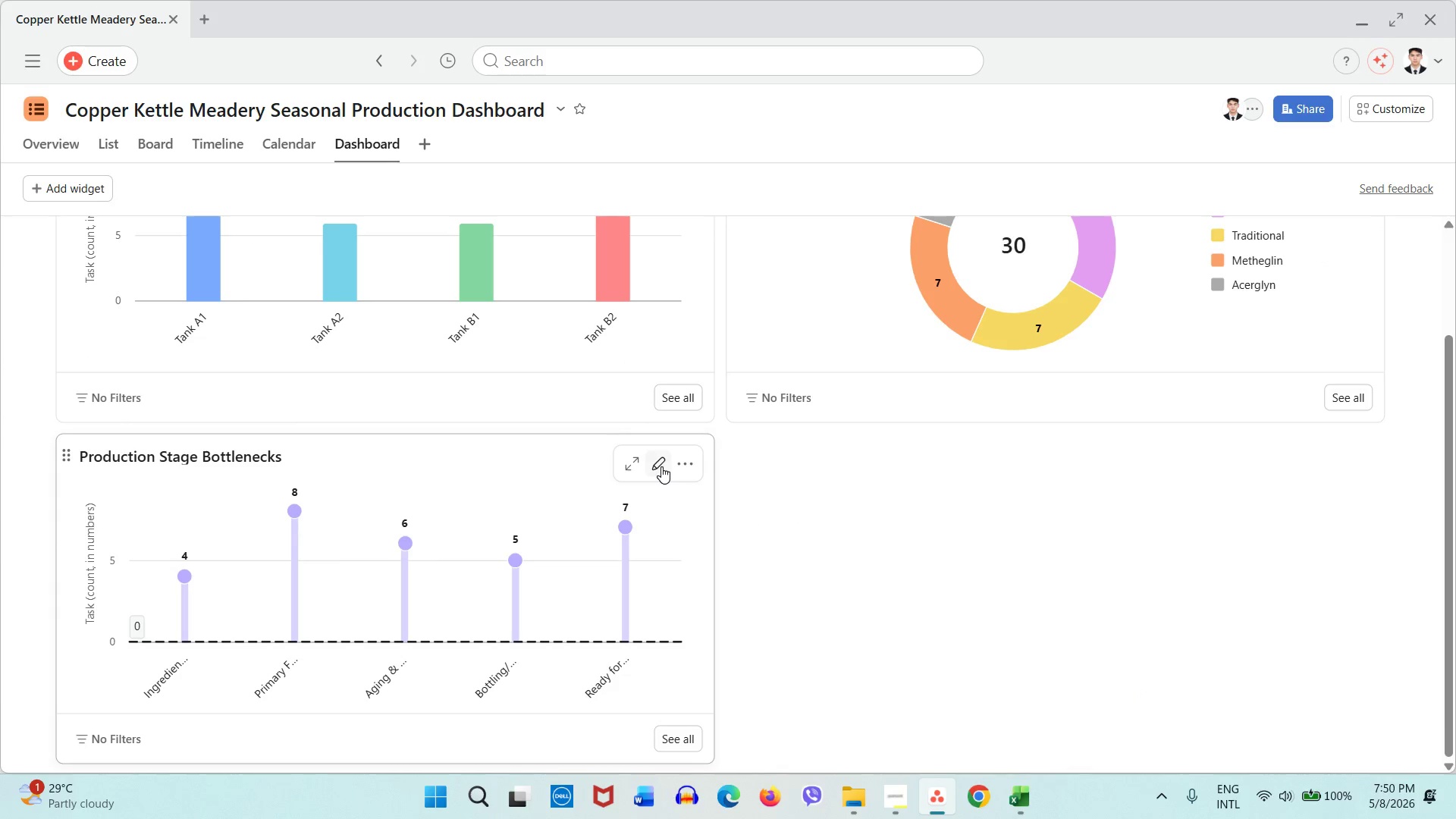 
left_click([661, 466])
 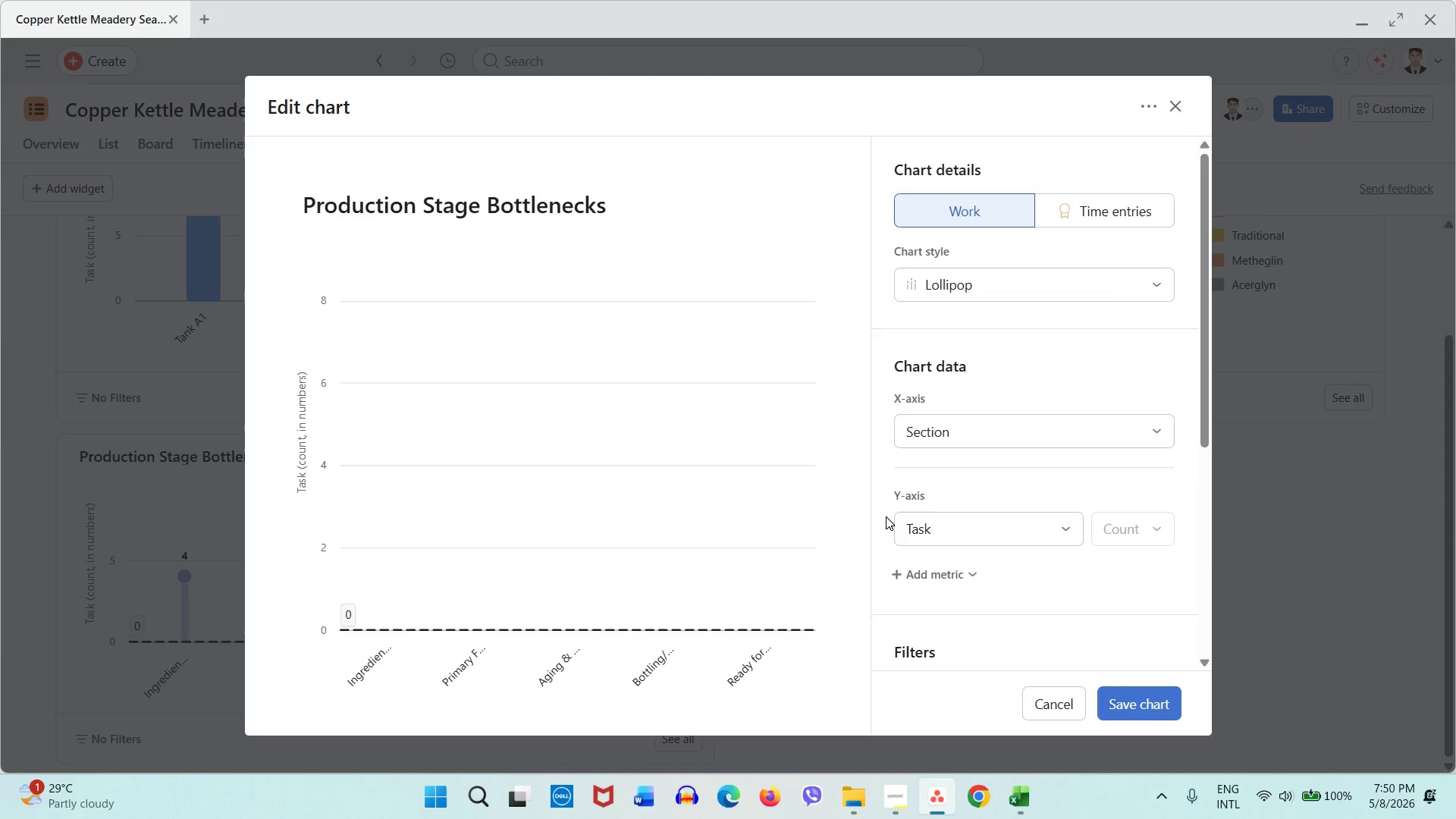 
scroll: coordinate [886, 516], scroll_direction: down, amount: 6.0
 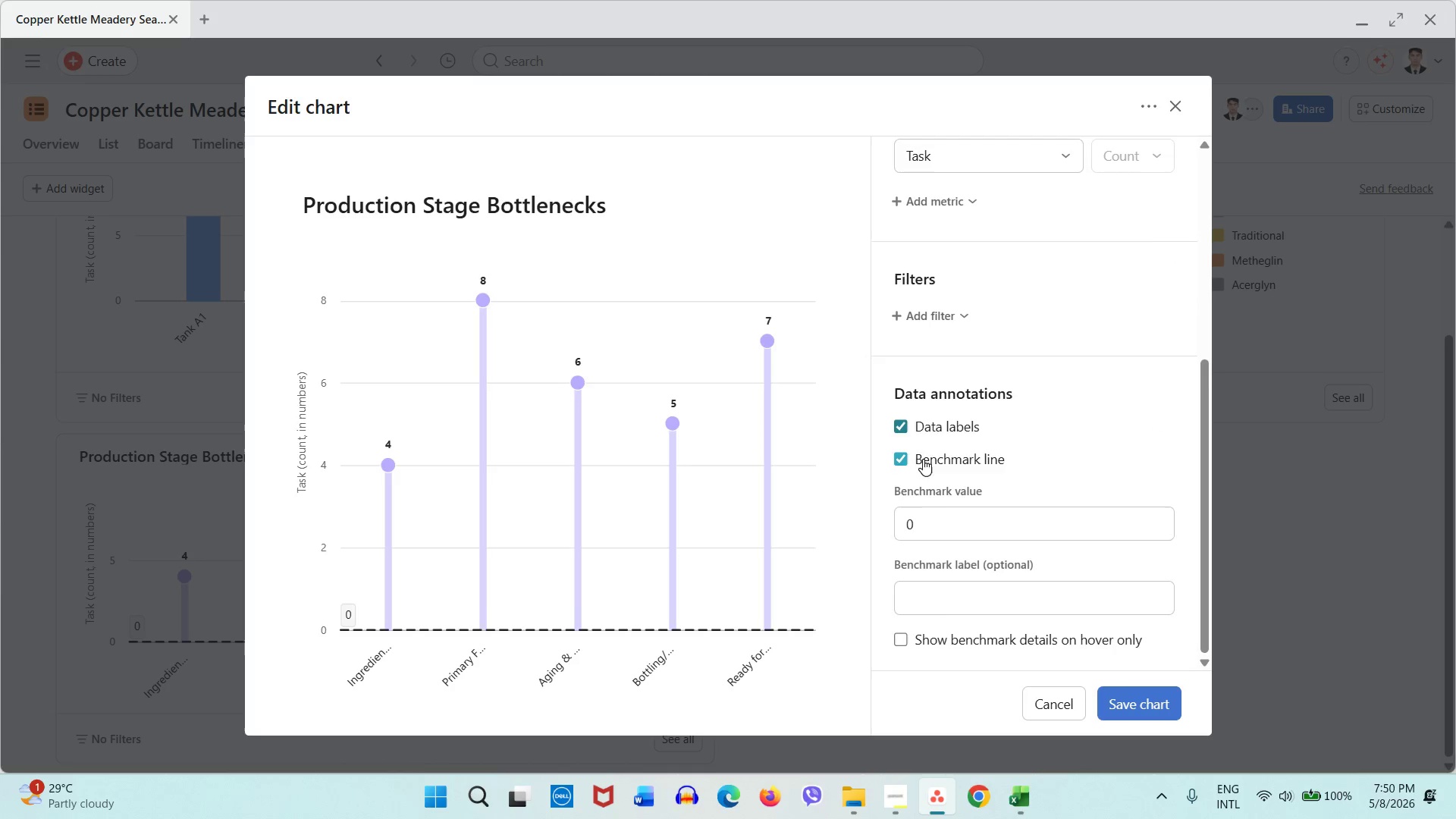 
left_click([923, 459])
 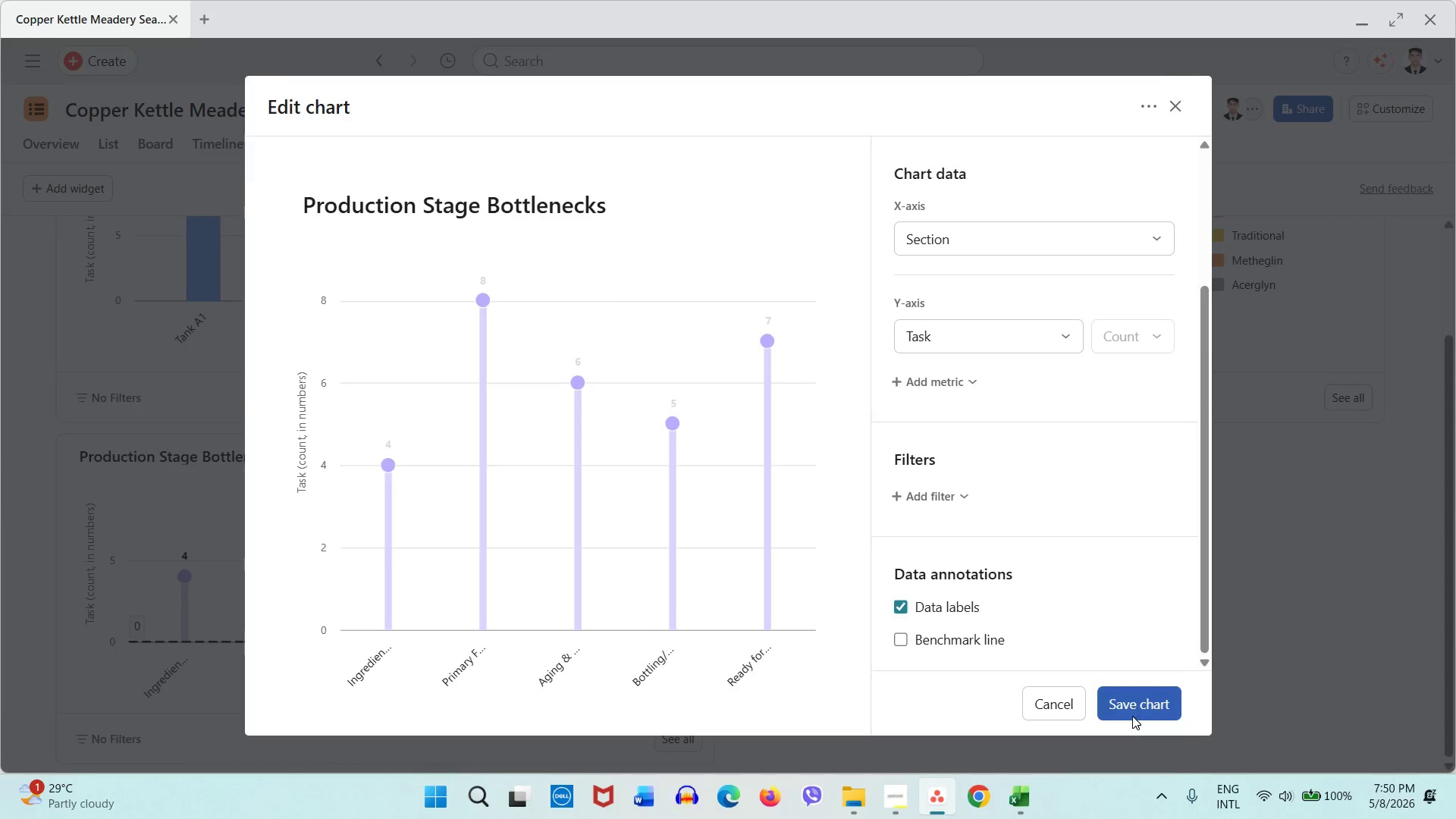 
double_click([1132, 716])
 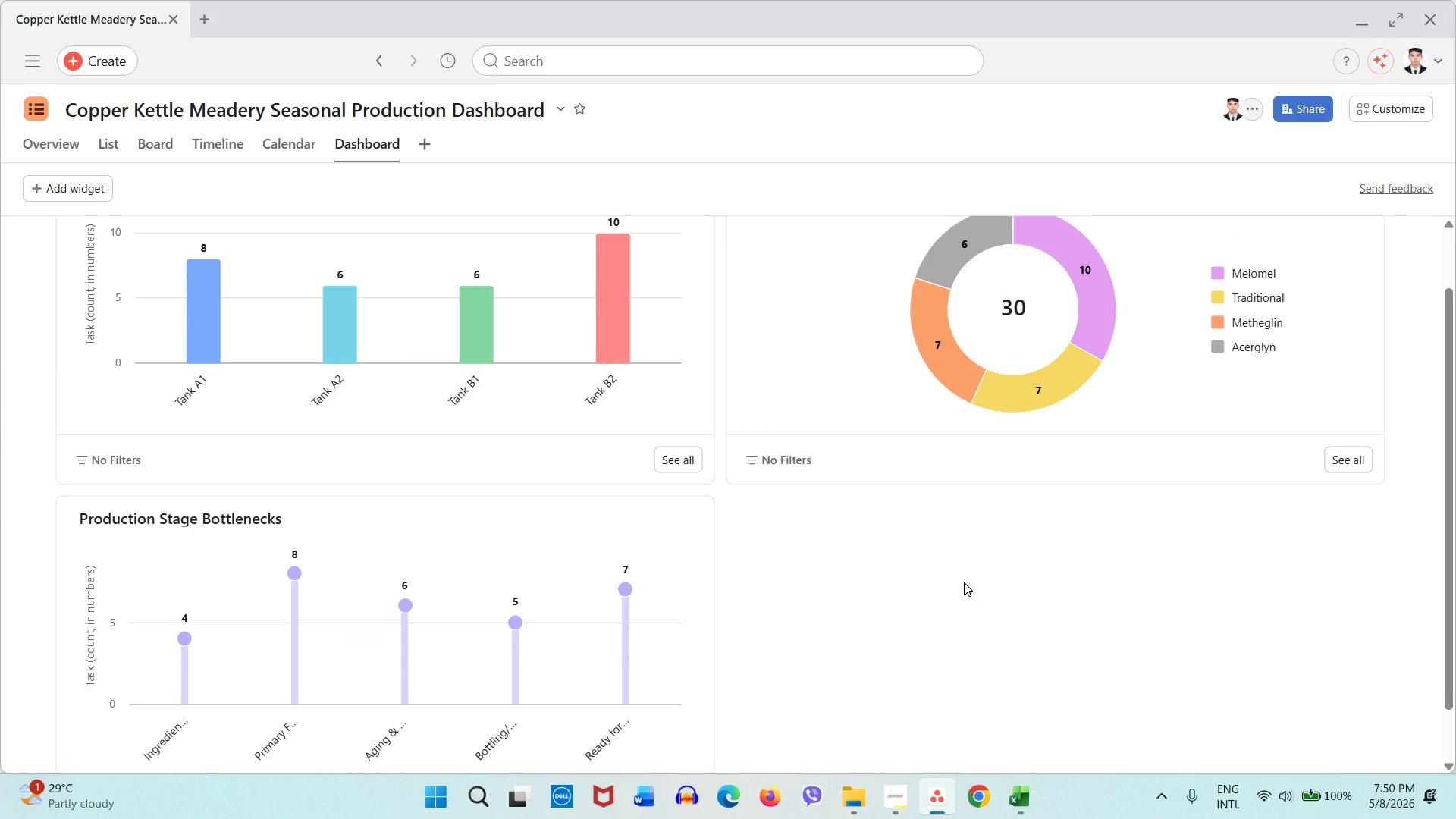 
scroll: coordinate [964, 582], scroll_direction: up, amount: 4.0
 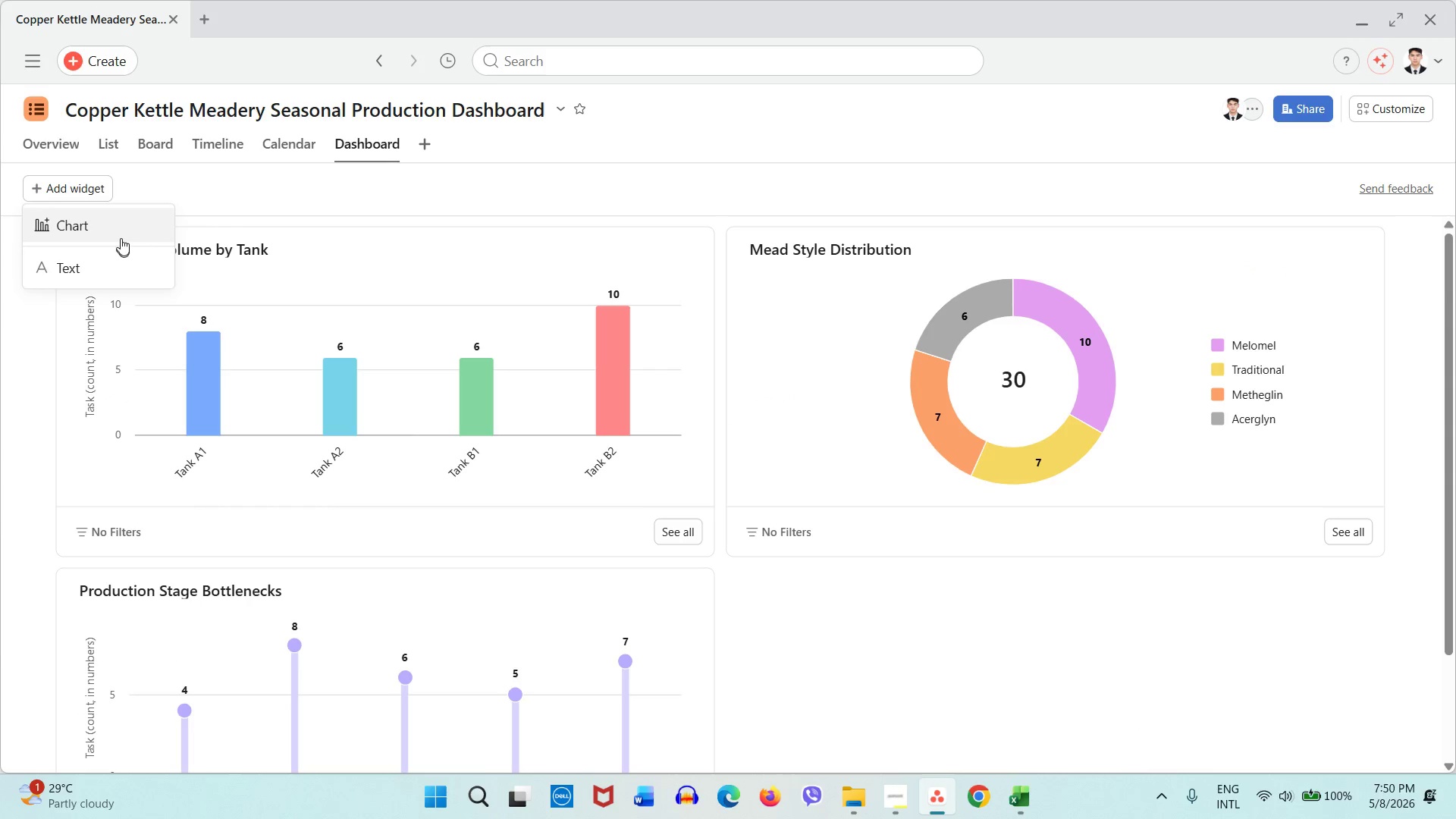 
left_click([121, 229])
 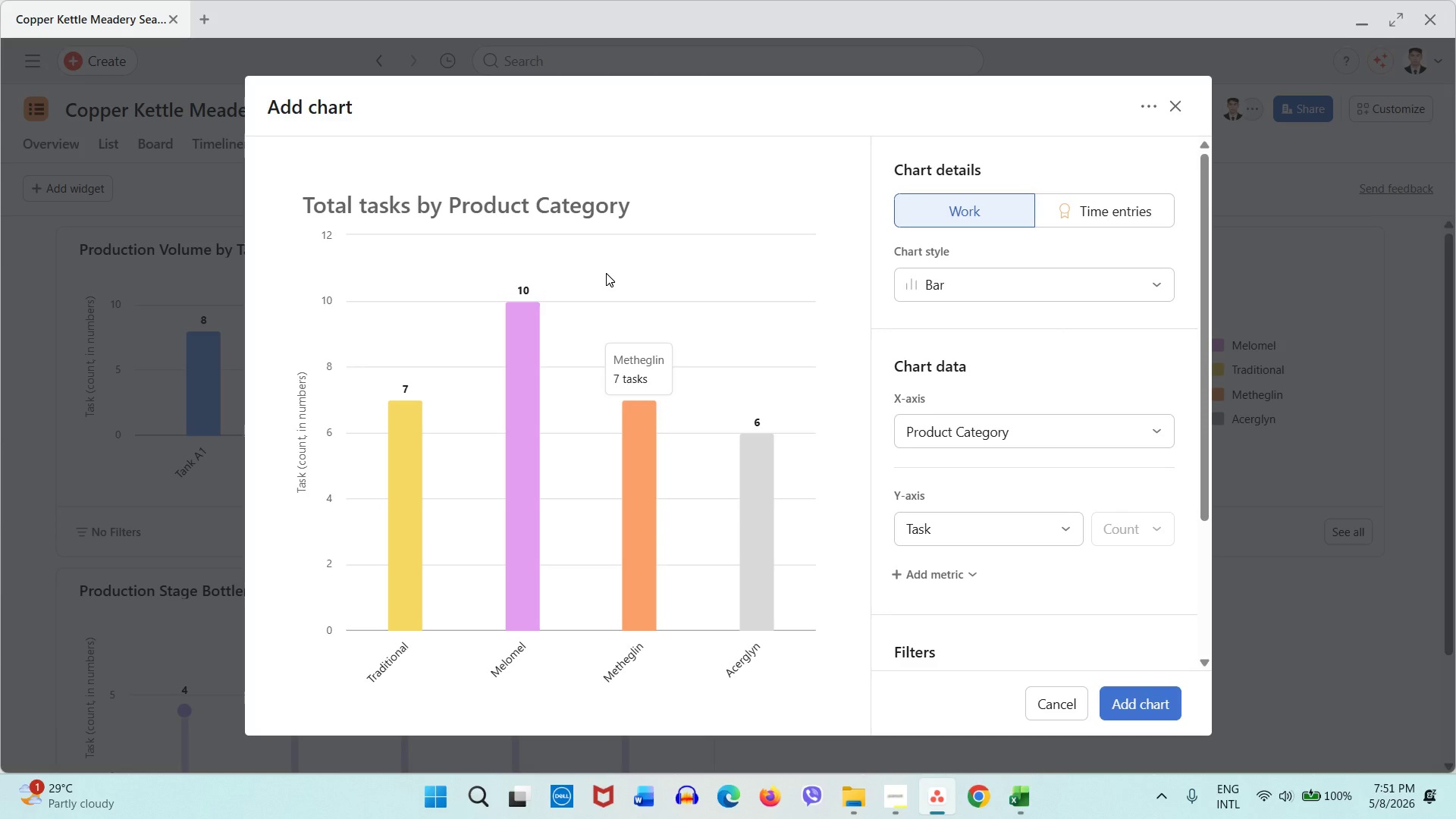 
wait(21.95)
 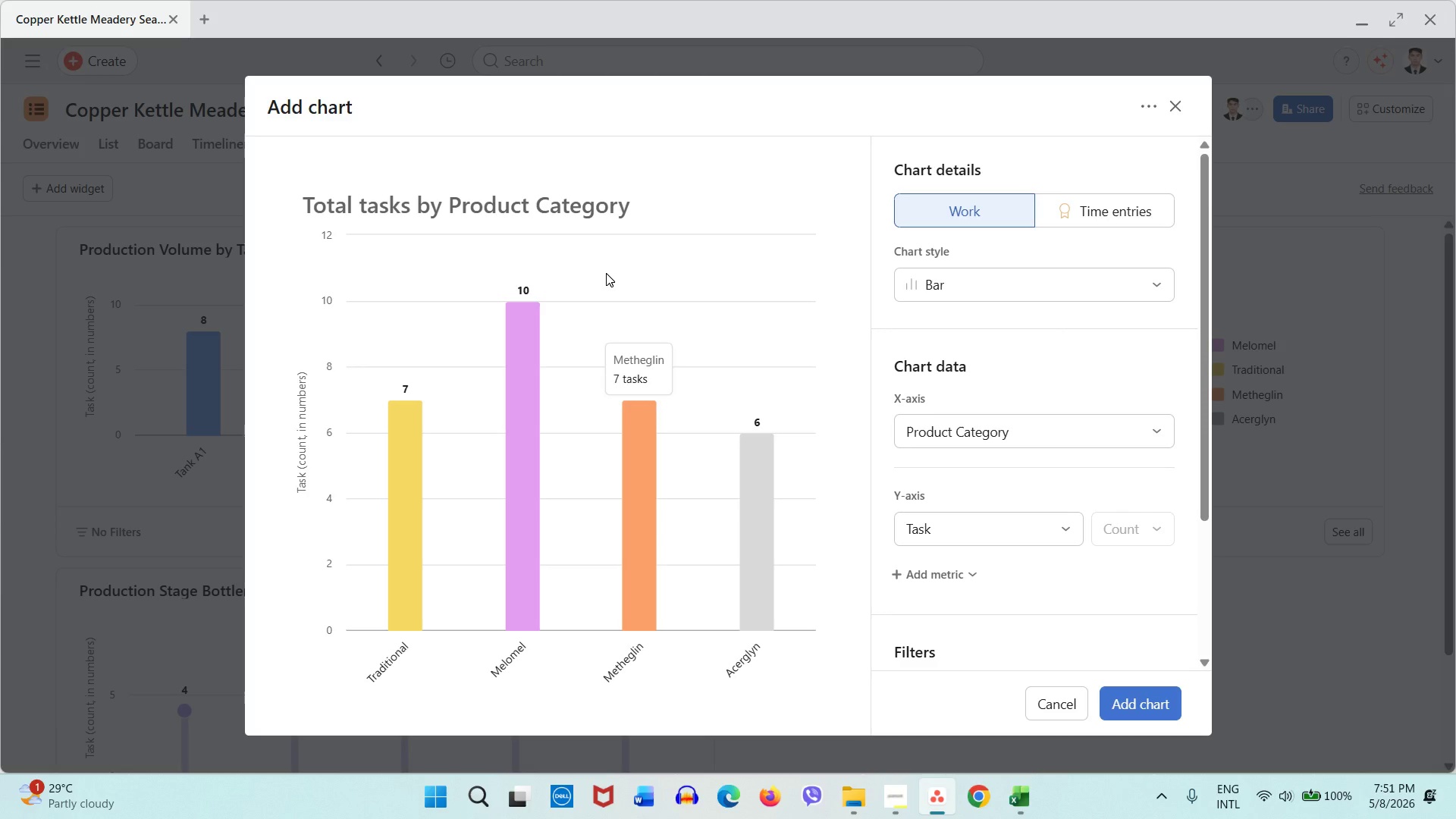 
left_click([1052, 708])
 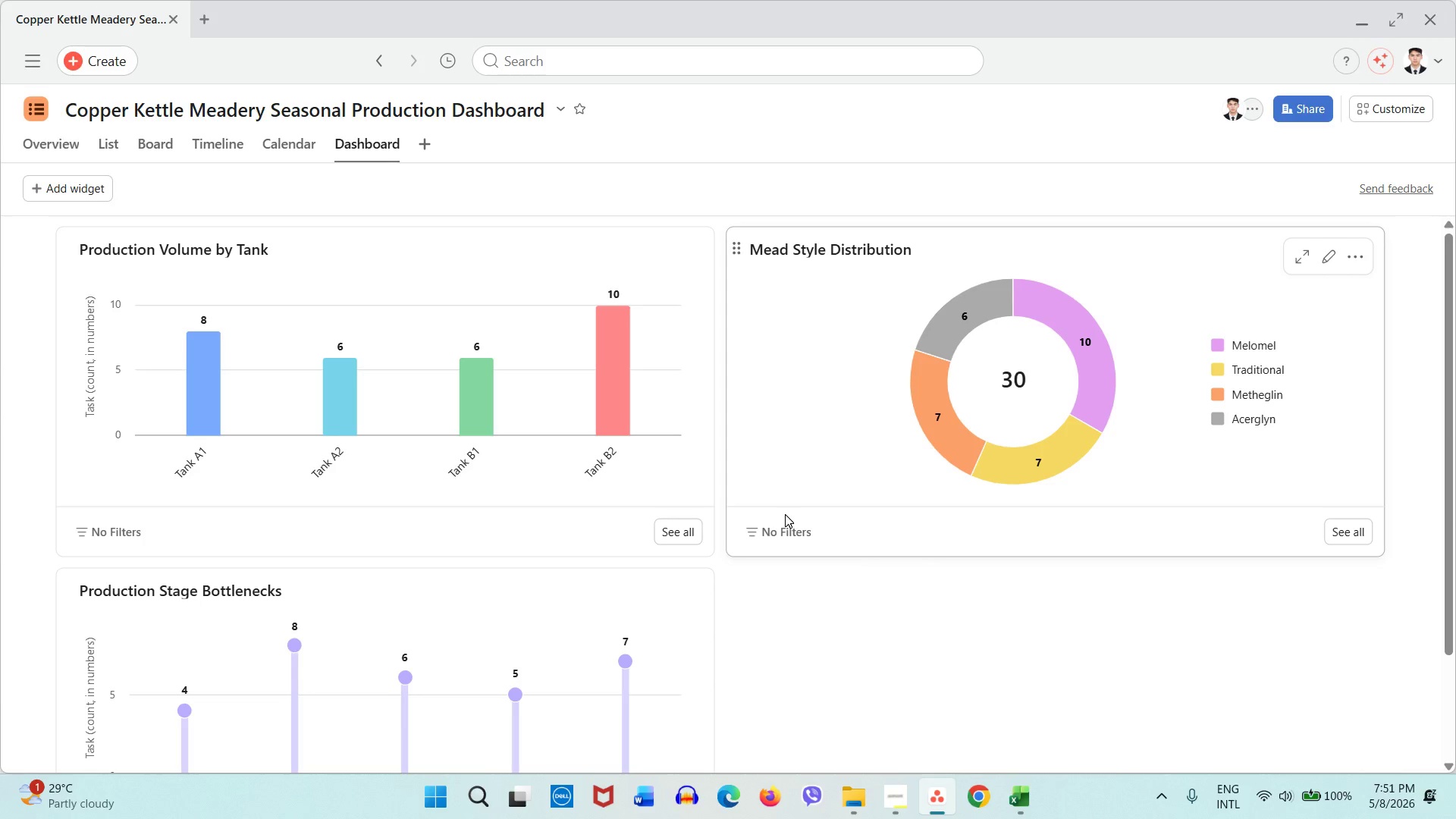 
wait(8.19)
 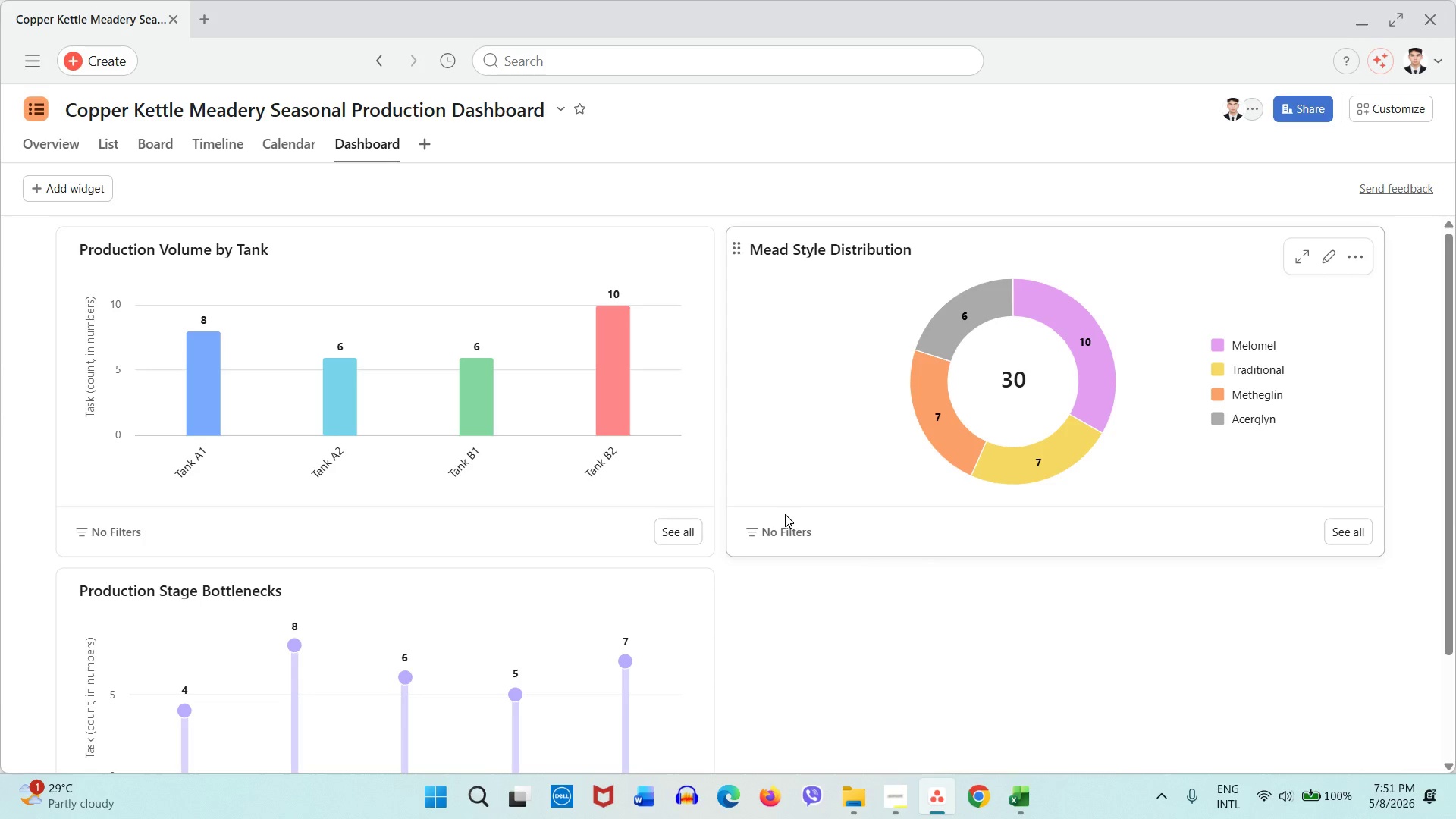 
left_click([144, 150])
 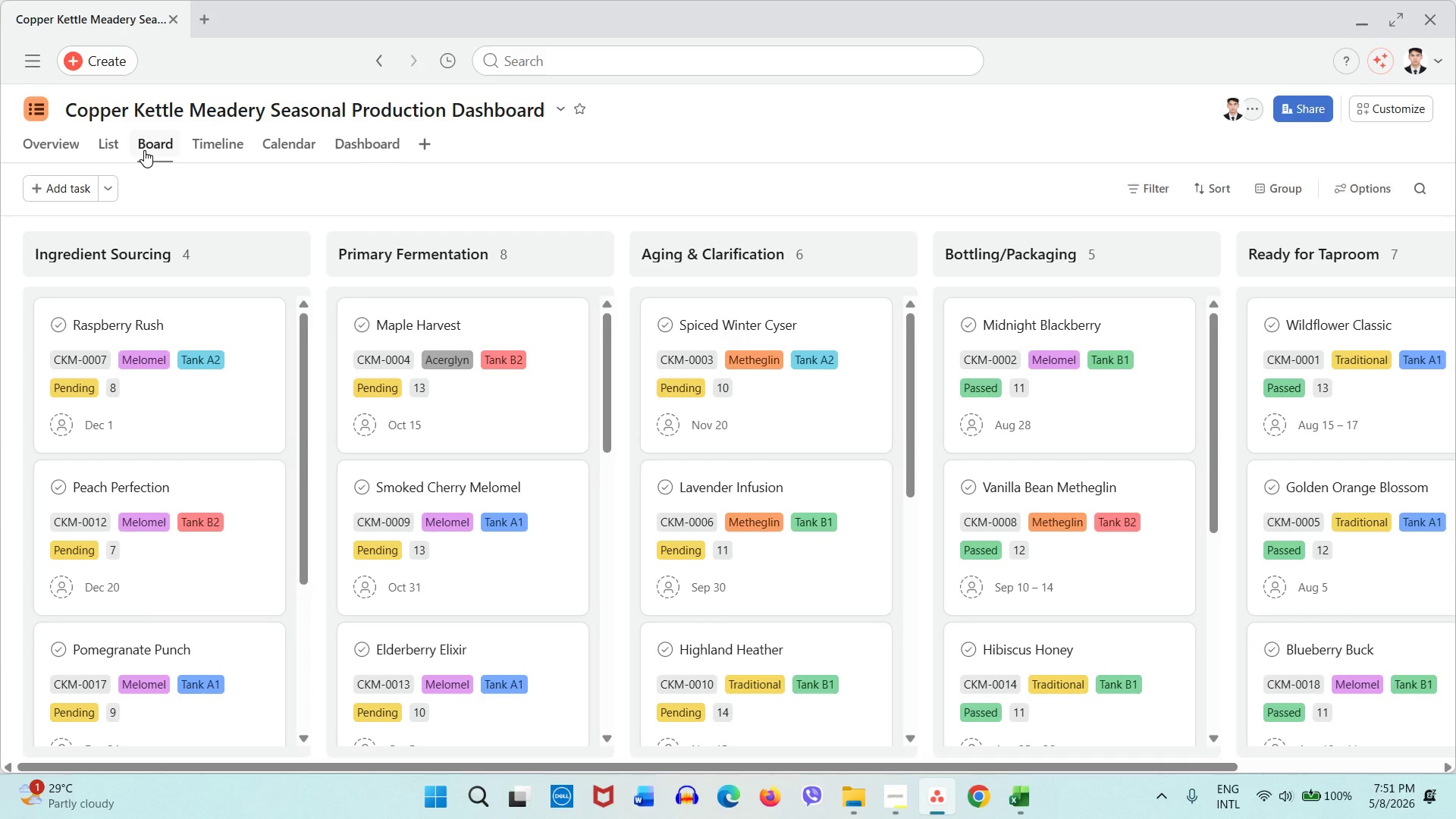 
wait(20.52)
 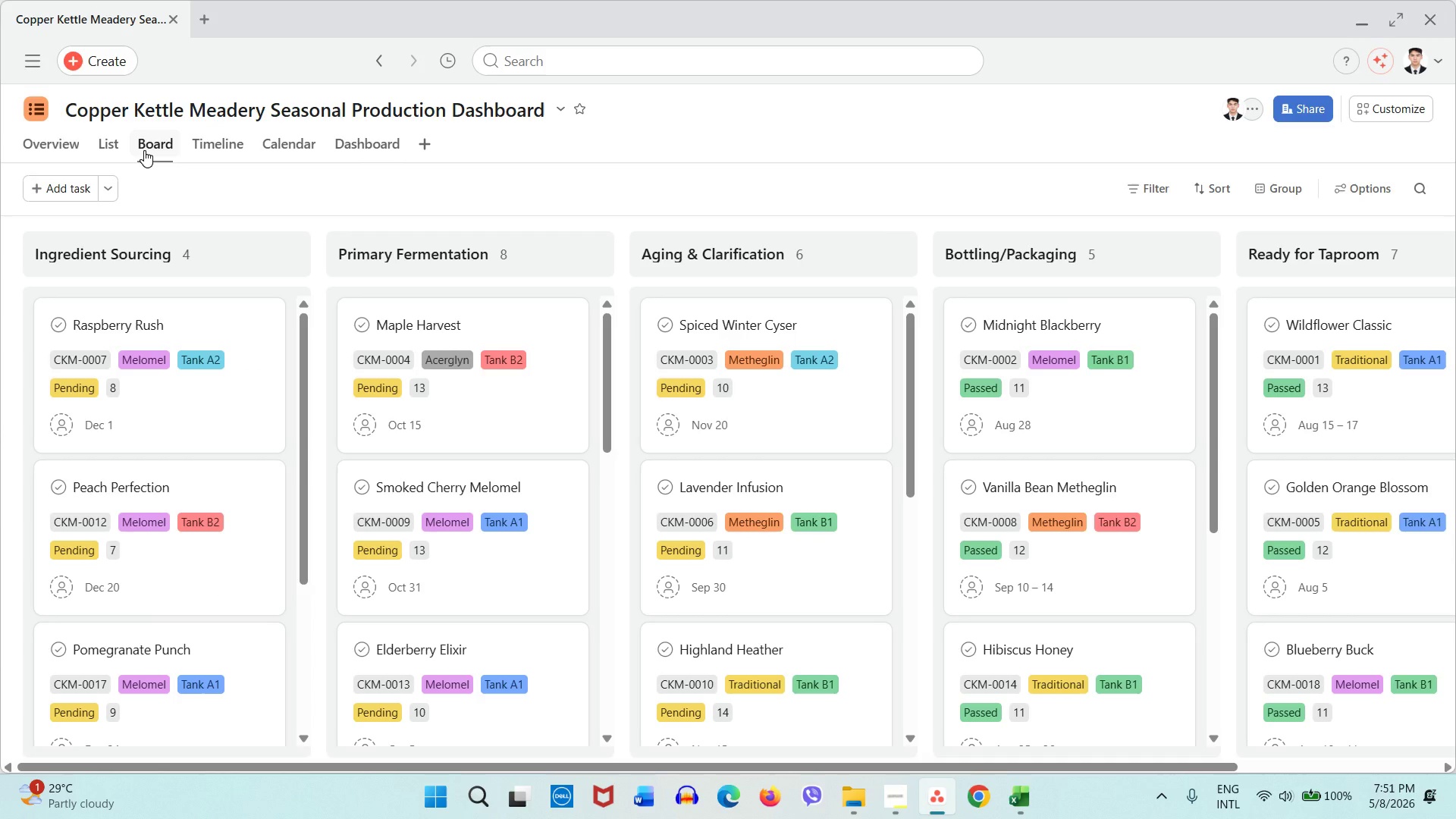 
left_click([907, 808])
 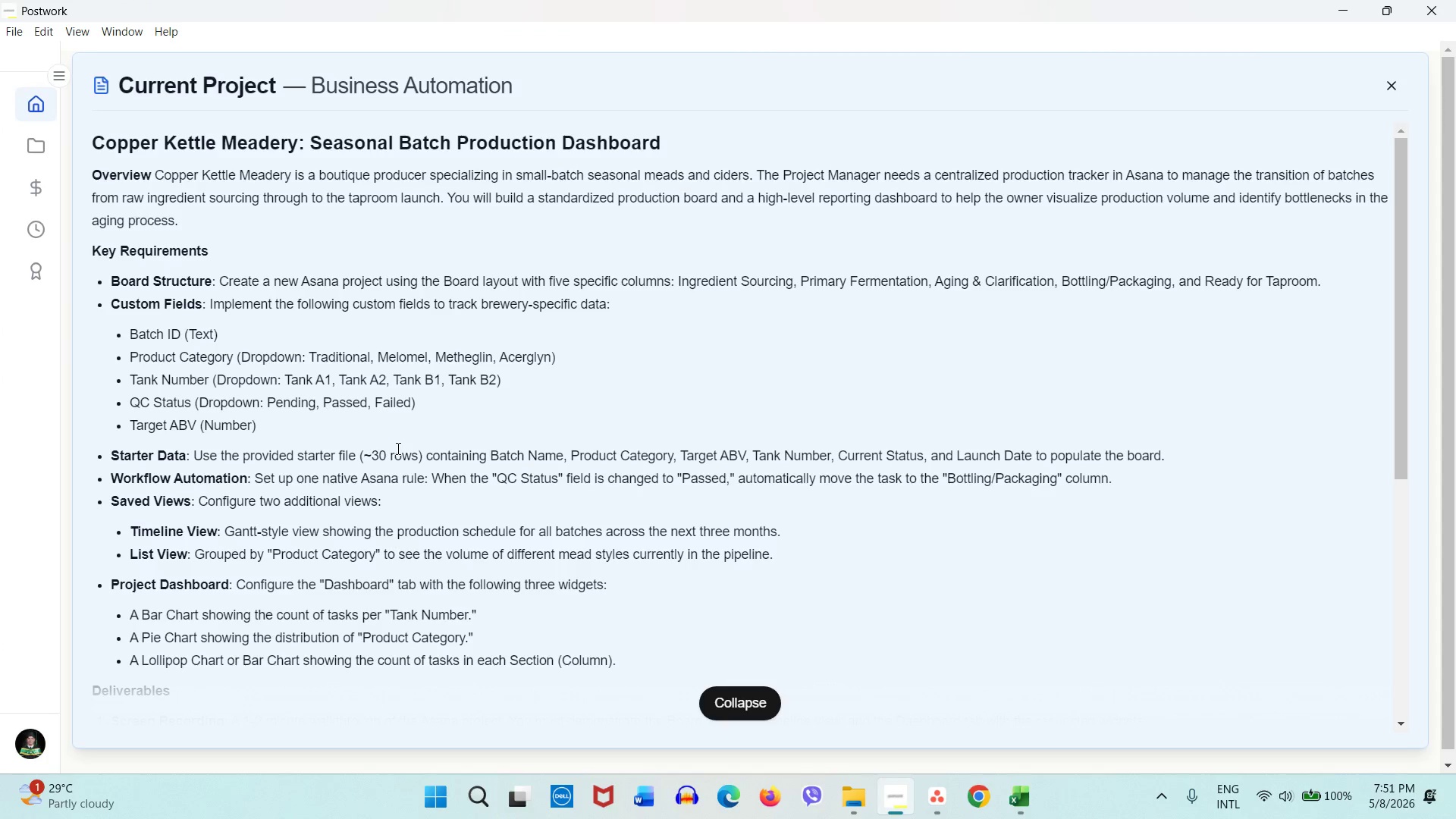 
wait(8.19)
 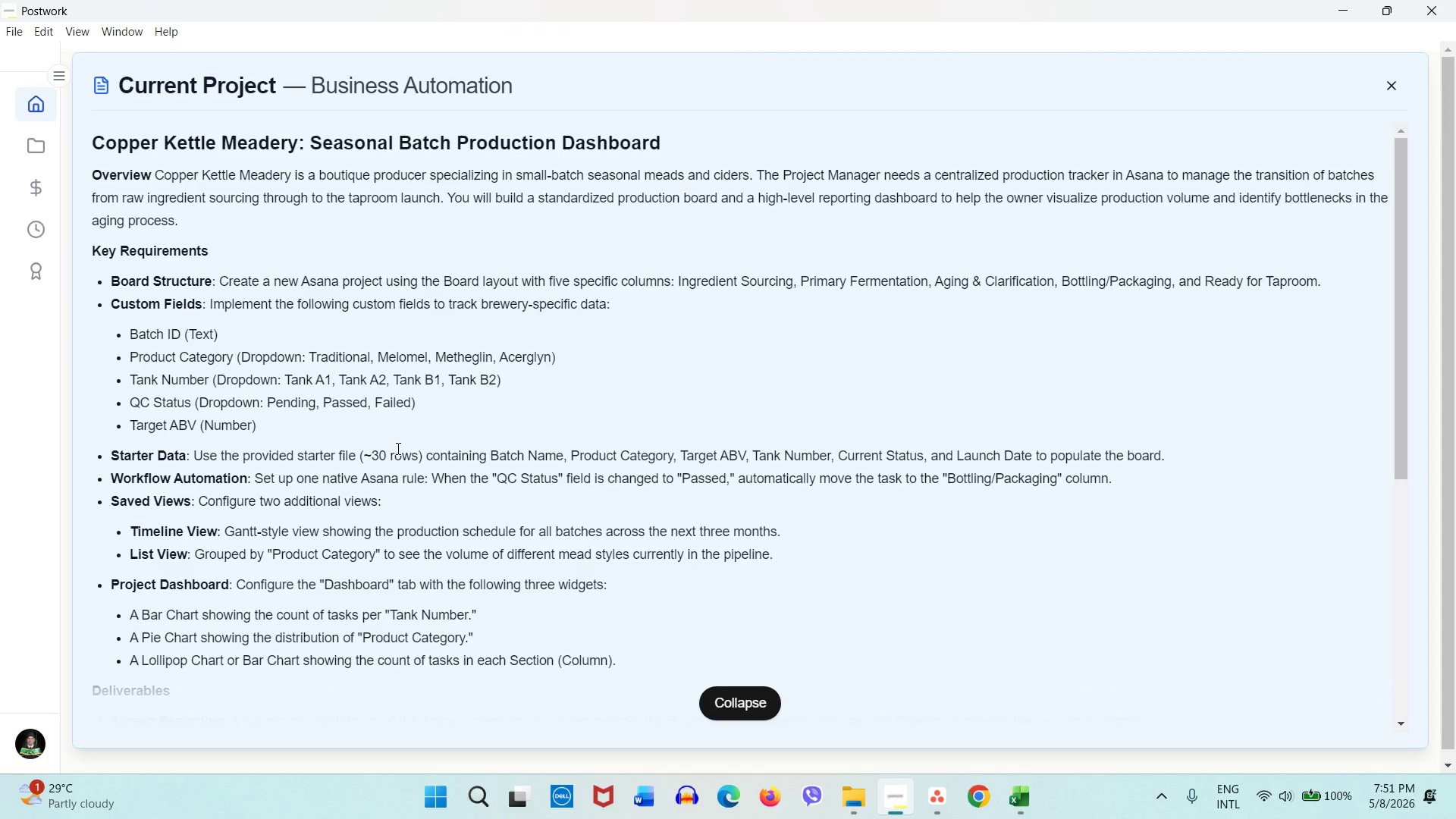 
left_click([939, 799])
 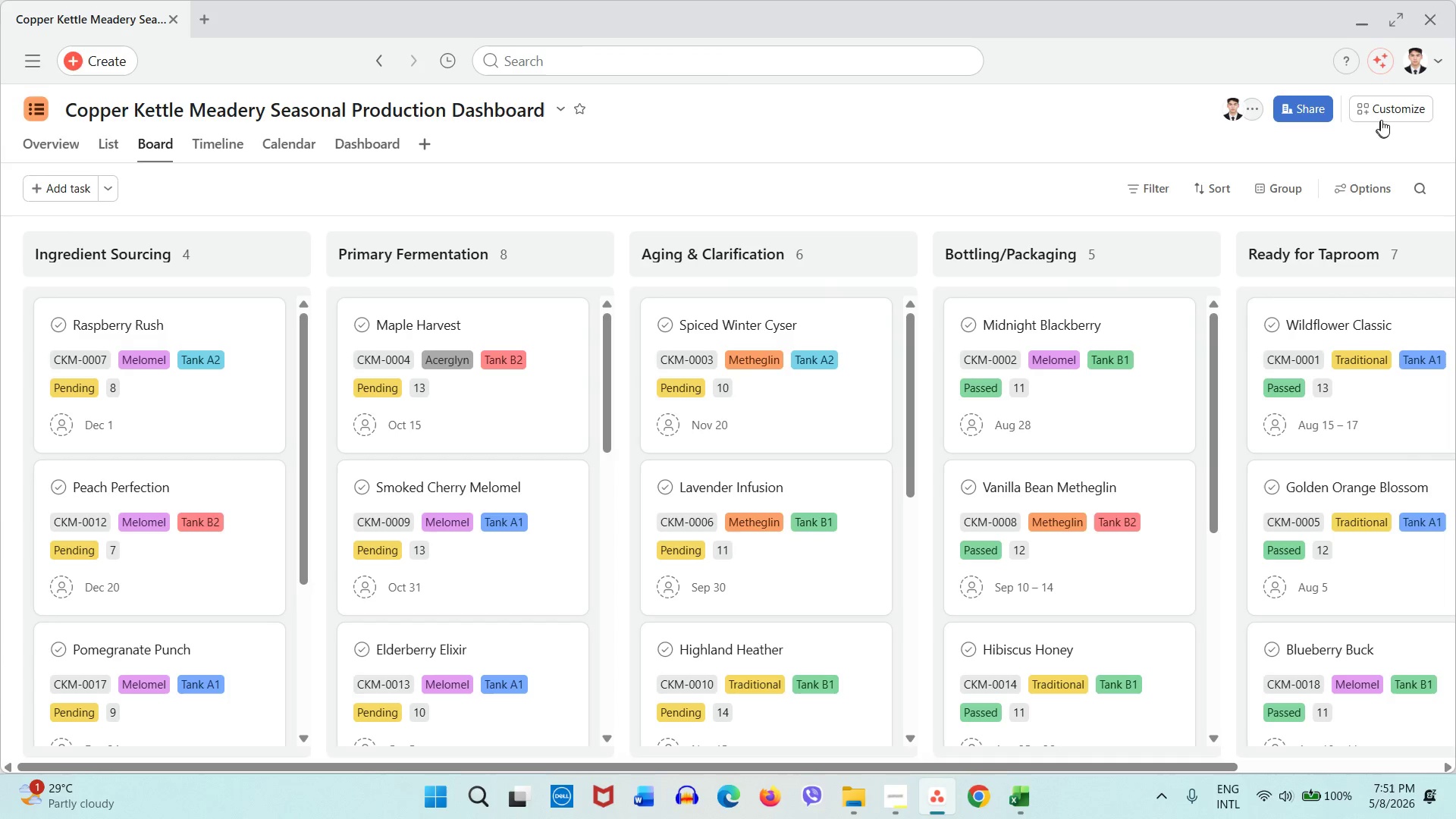 
left_click([1381, 115])
 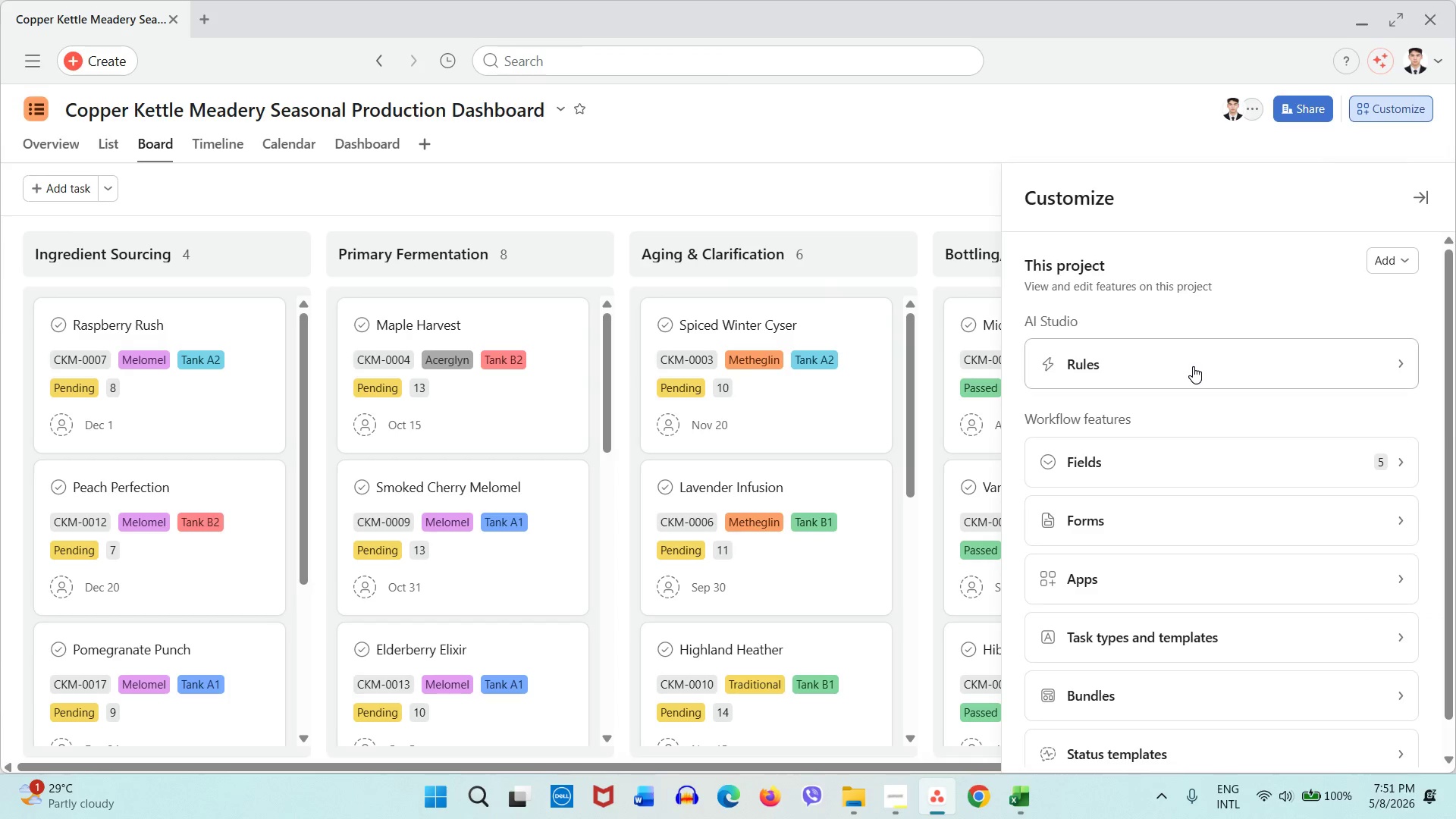 
left_click([1193, 366])
 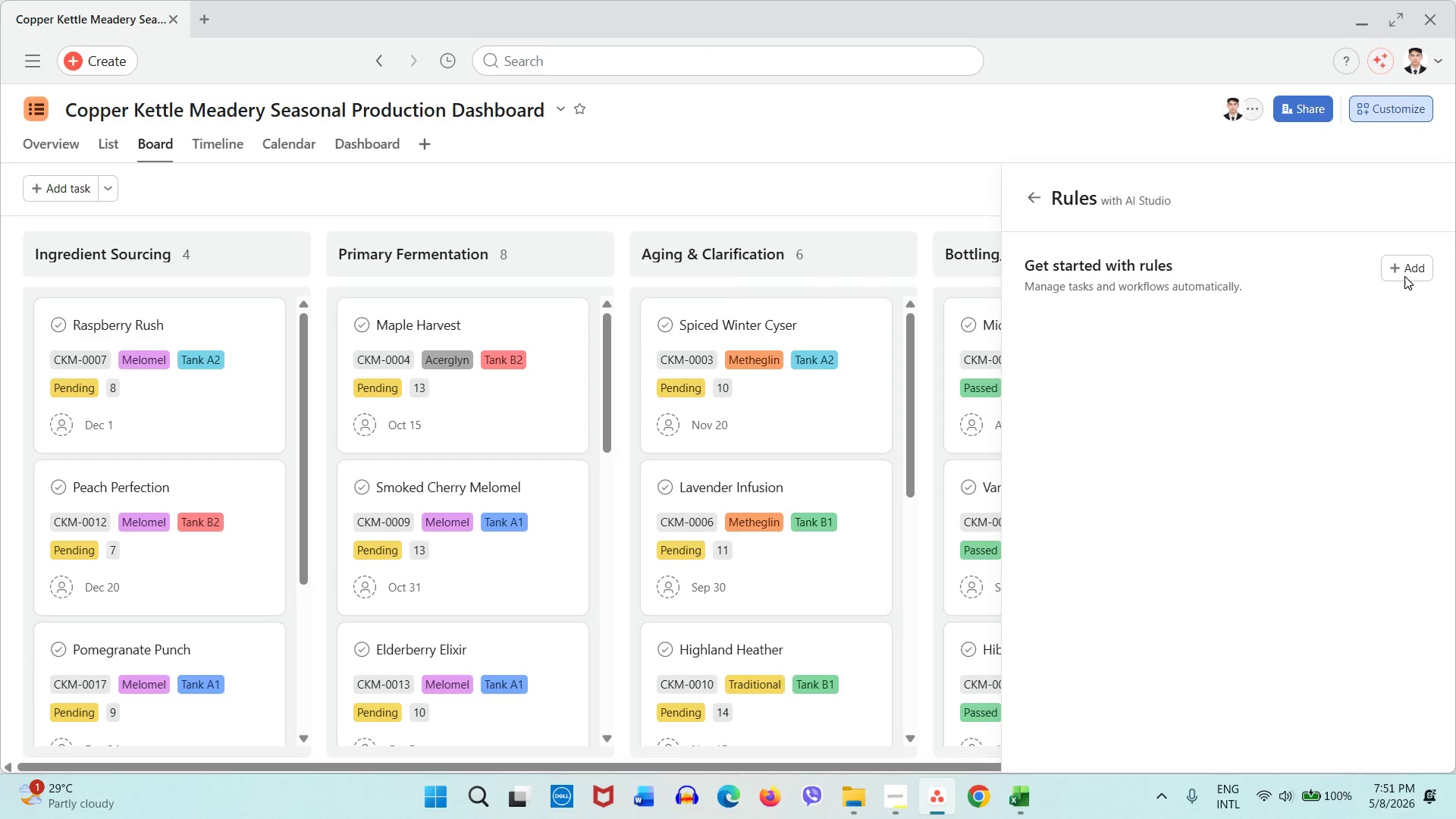 
left_click([1404, 276])
 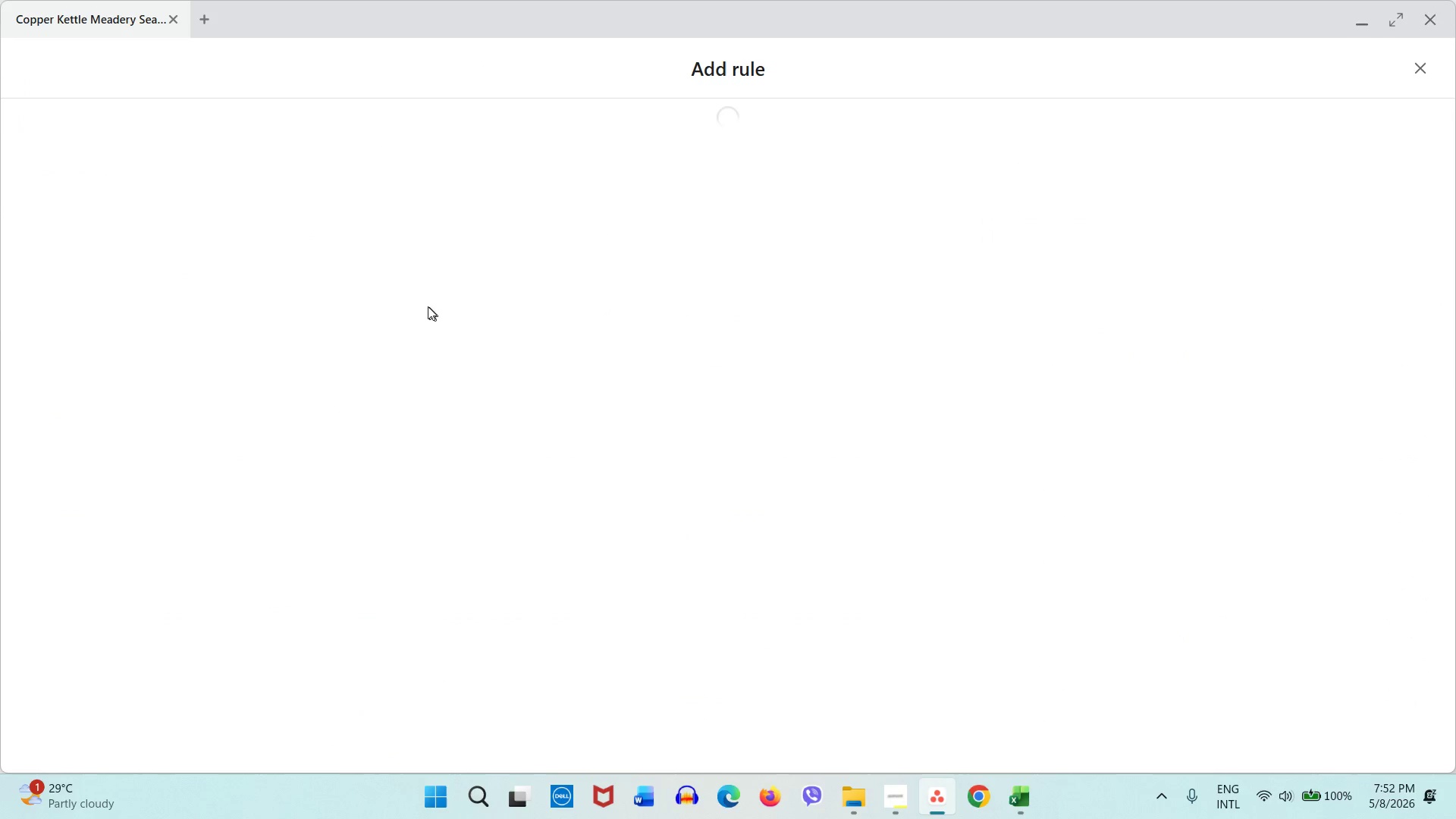 
mouse_move([394, 279])
 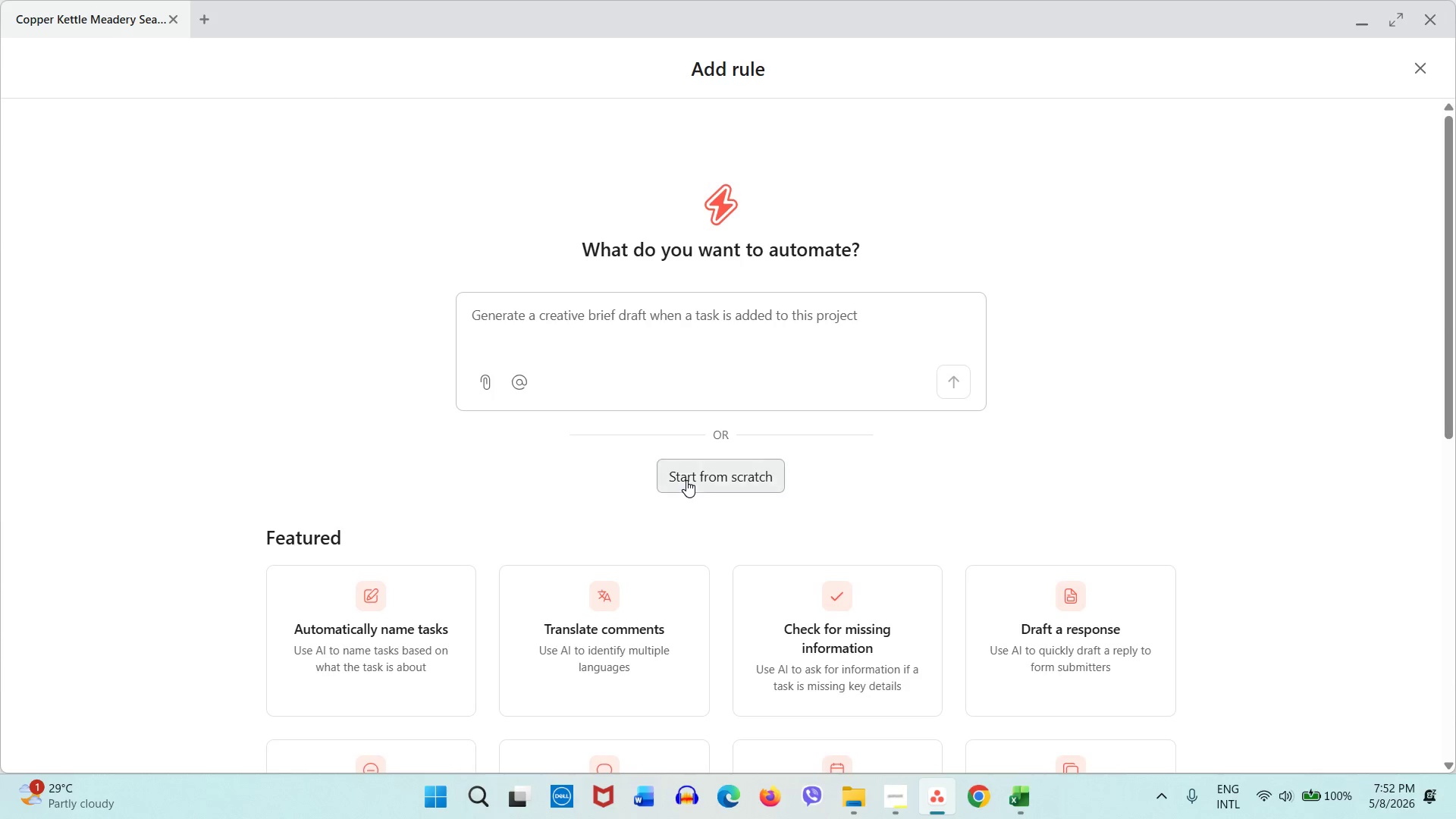 
left_click([686, 480])
 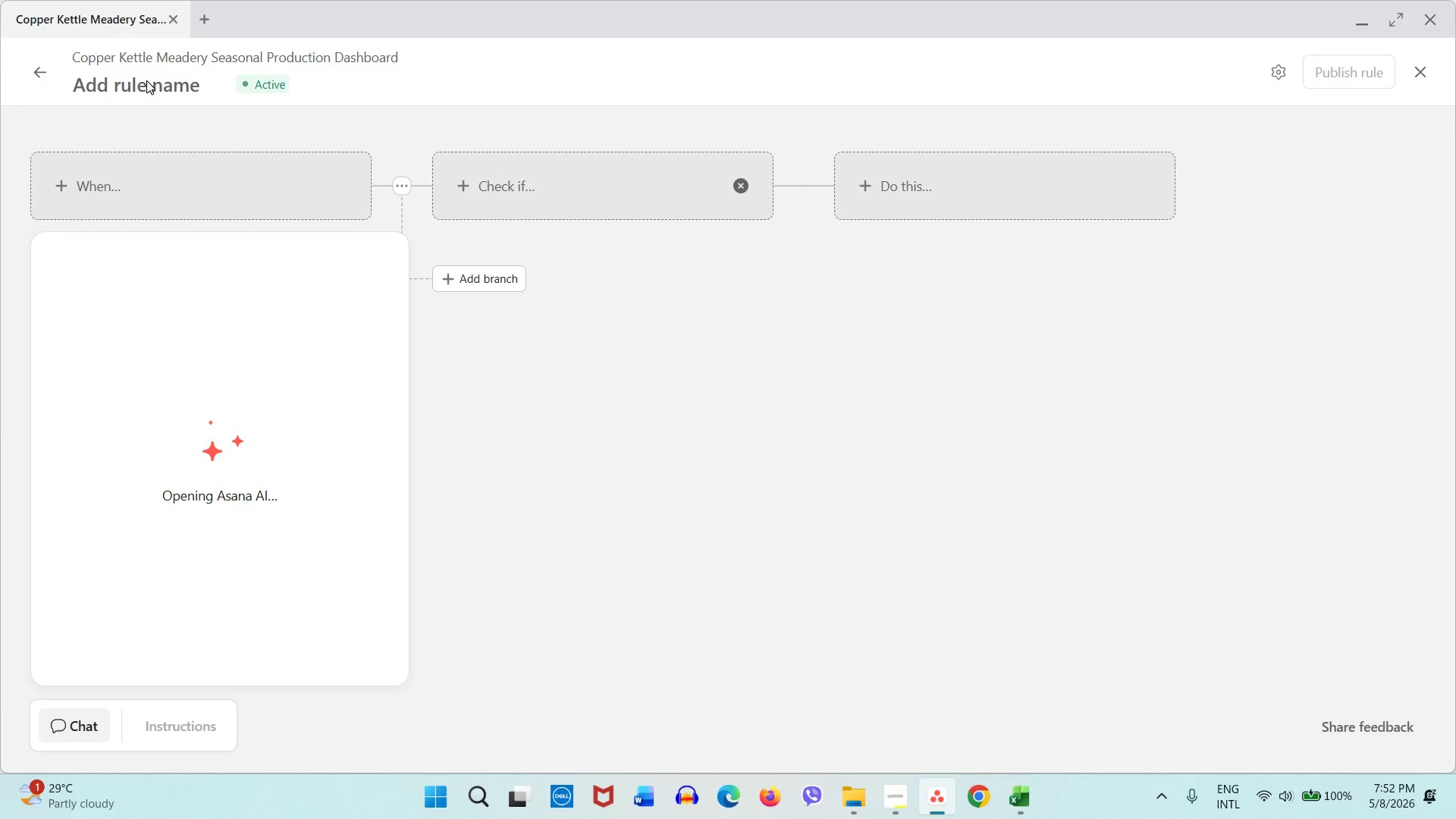 
left_click([146, 80])
 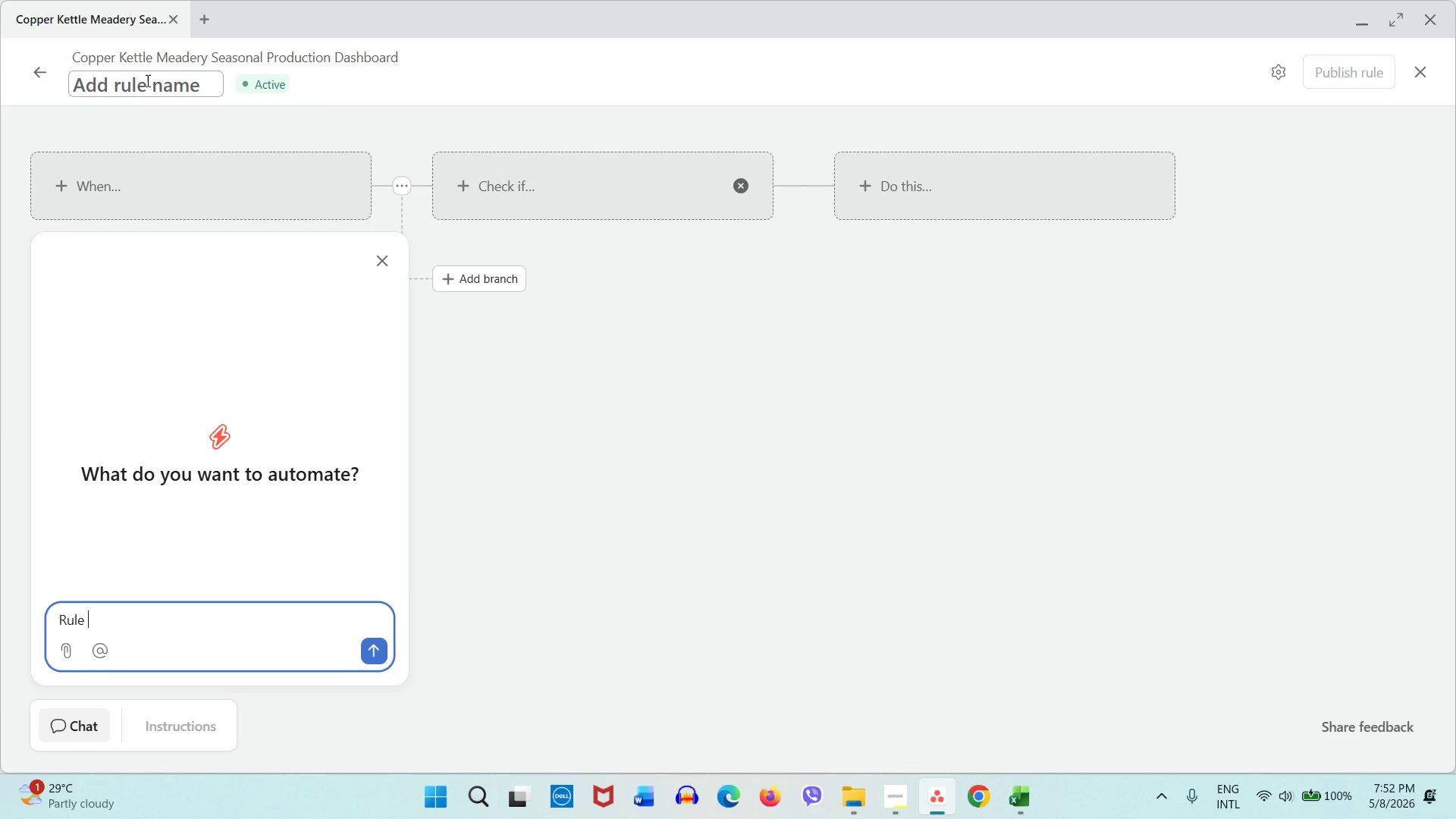 
type(Rul)
 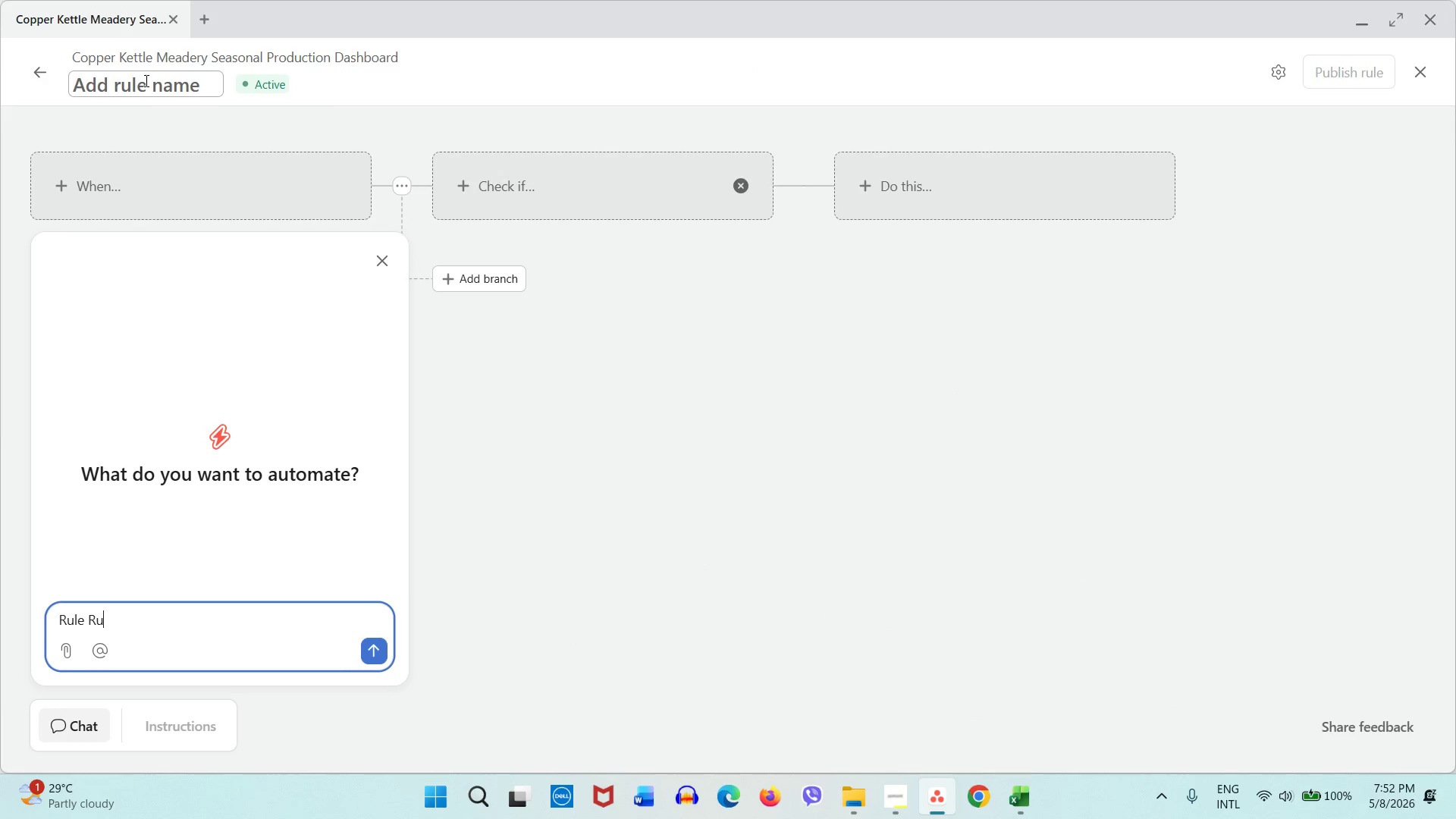 
hold_key(key=Backspace, duration=0.86)
 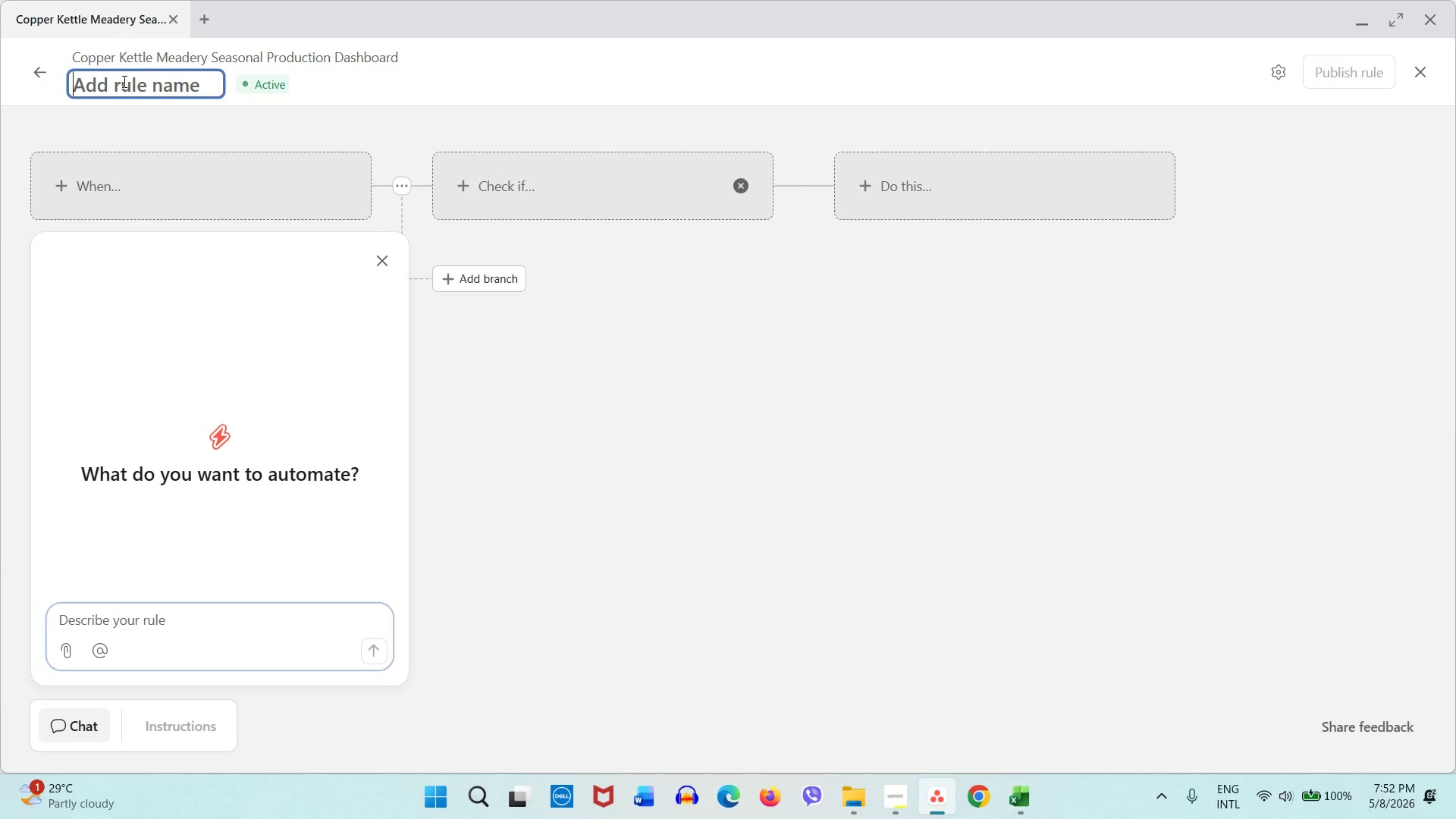 
left_click([123, 81])
 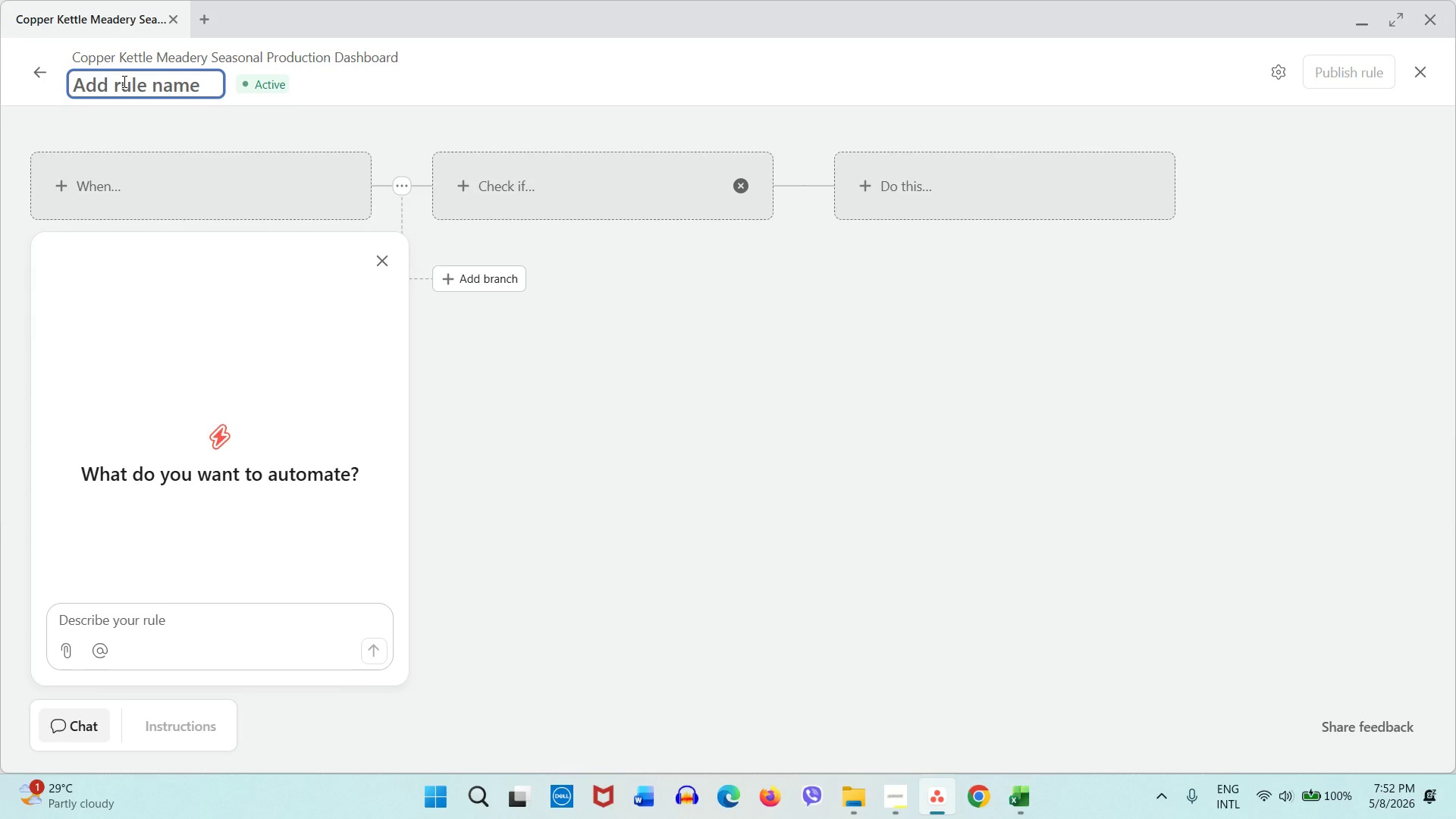 
type(Rule 1)
 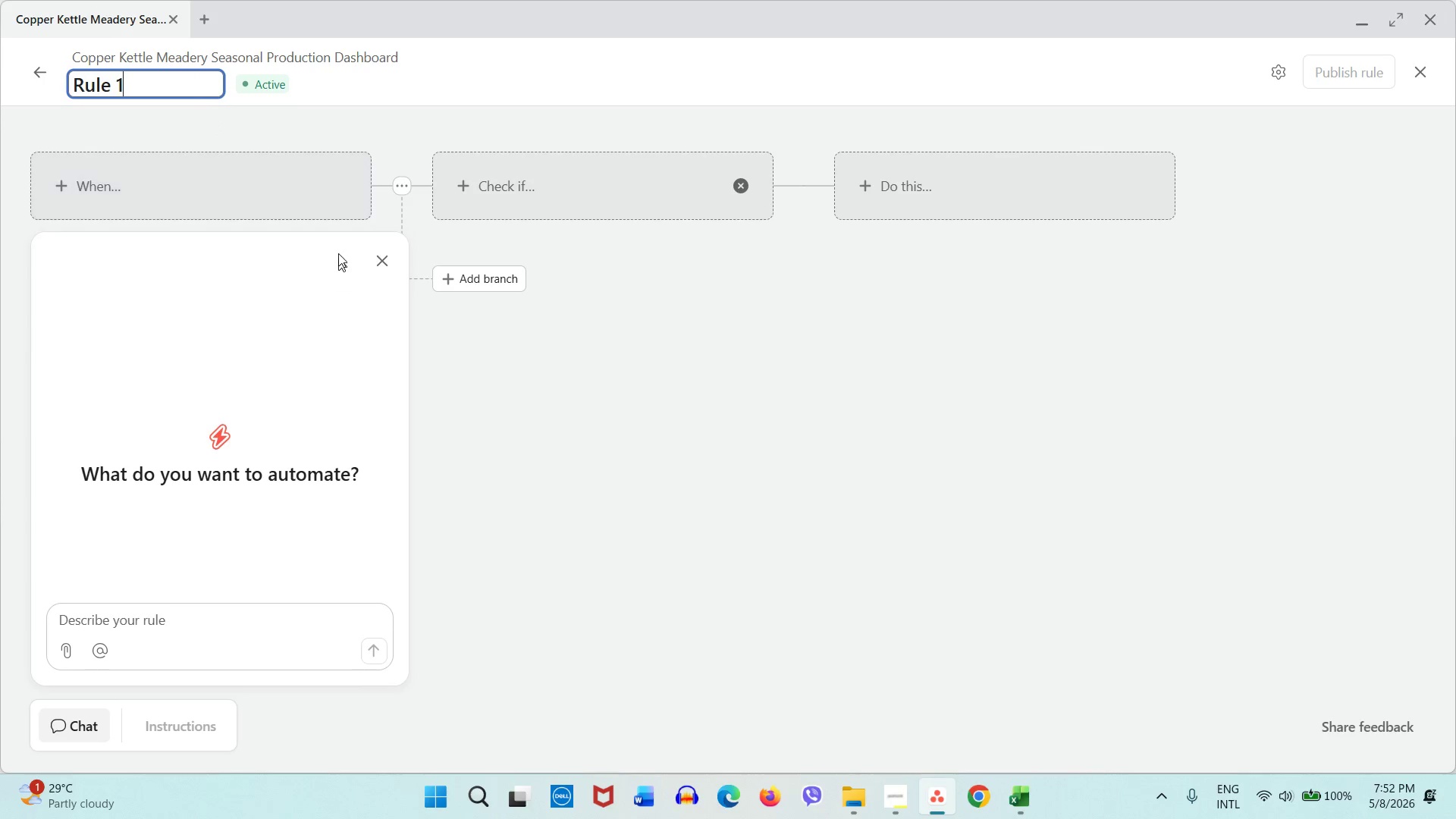 
double_click([273, 193])
 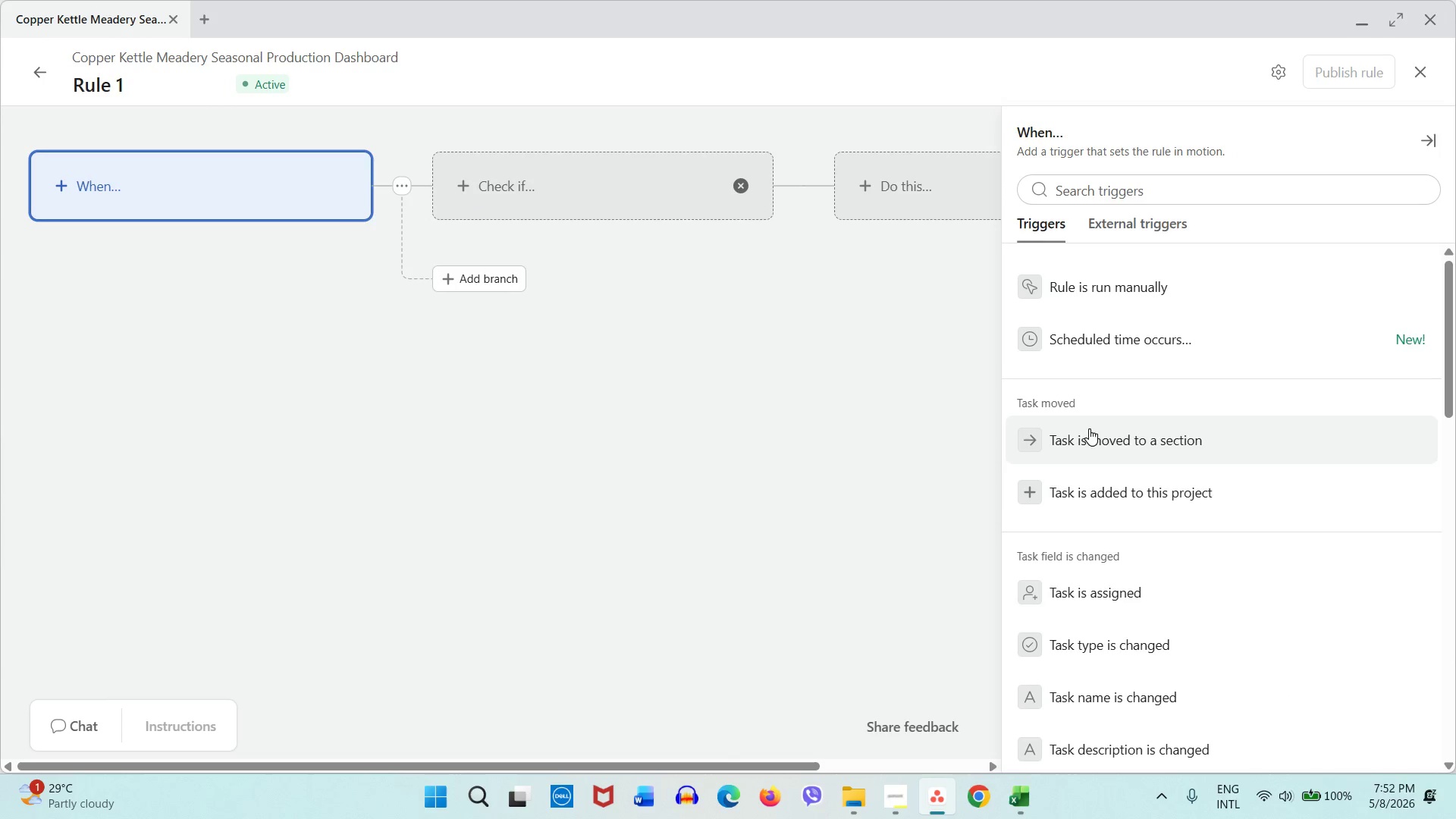 
scroll: coordinate [1089, 428], scroll_direction: down, amount: 8.0
 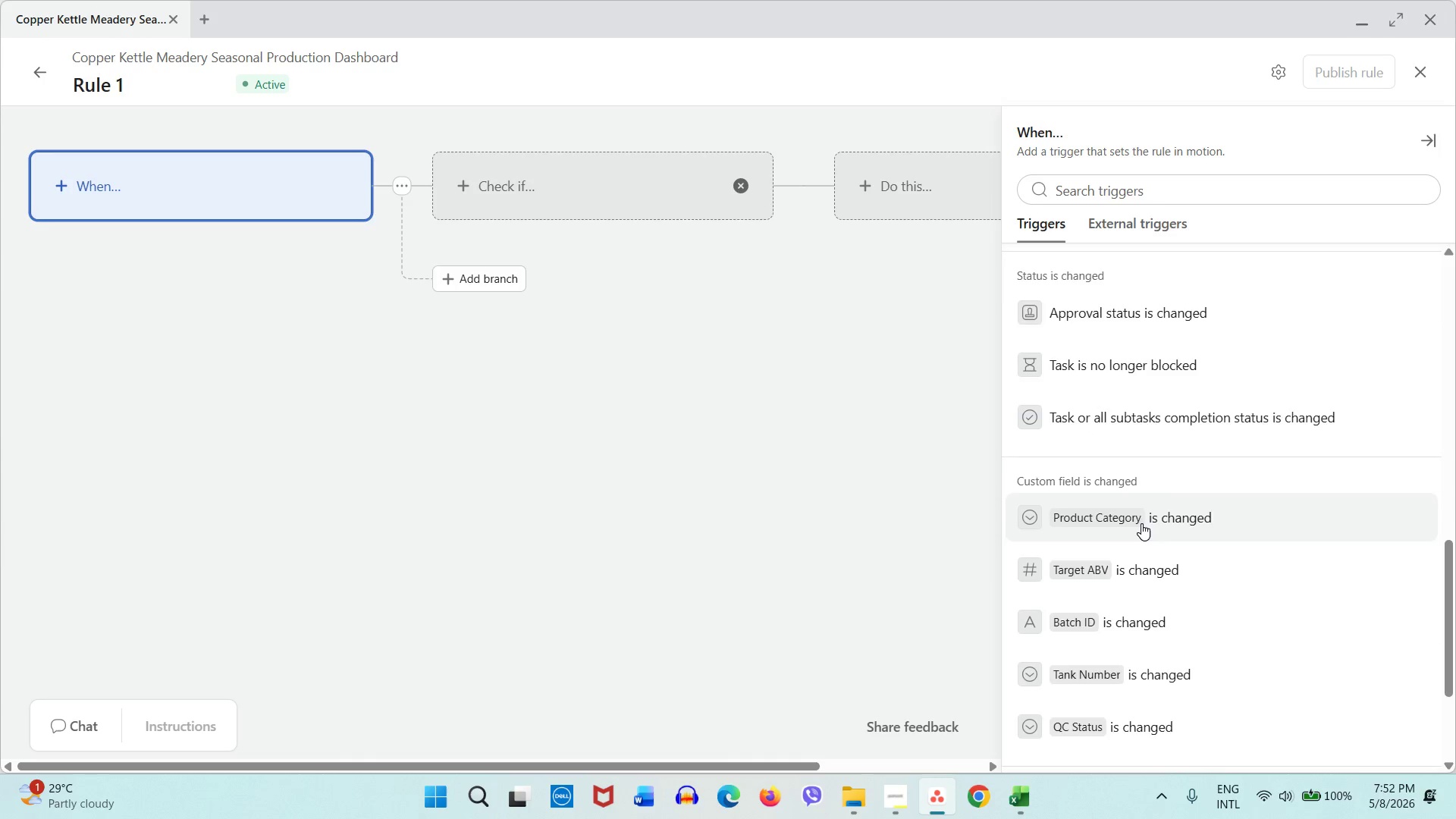 
scroll: coordinate [1139, 526], scroll_direction: up, amount: 5.0
 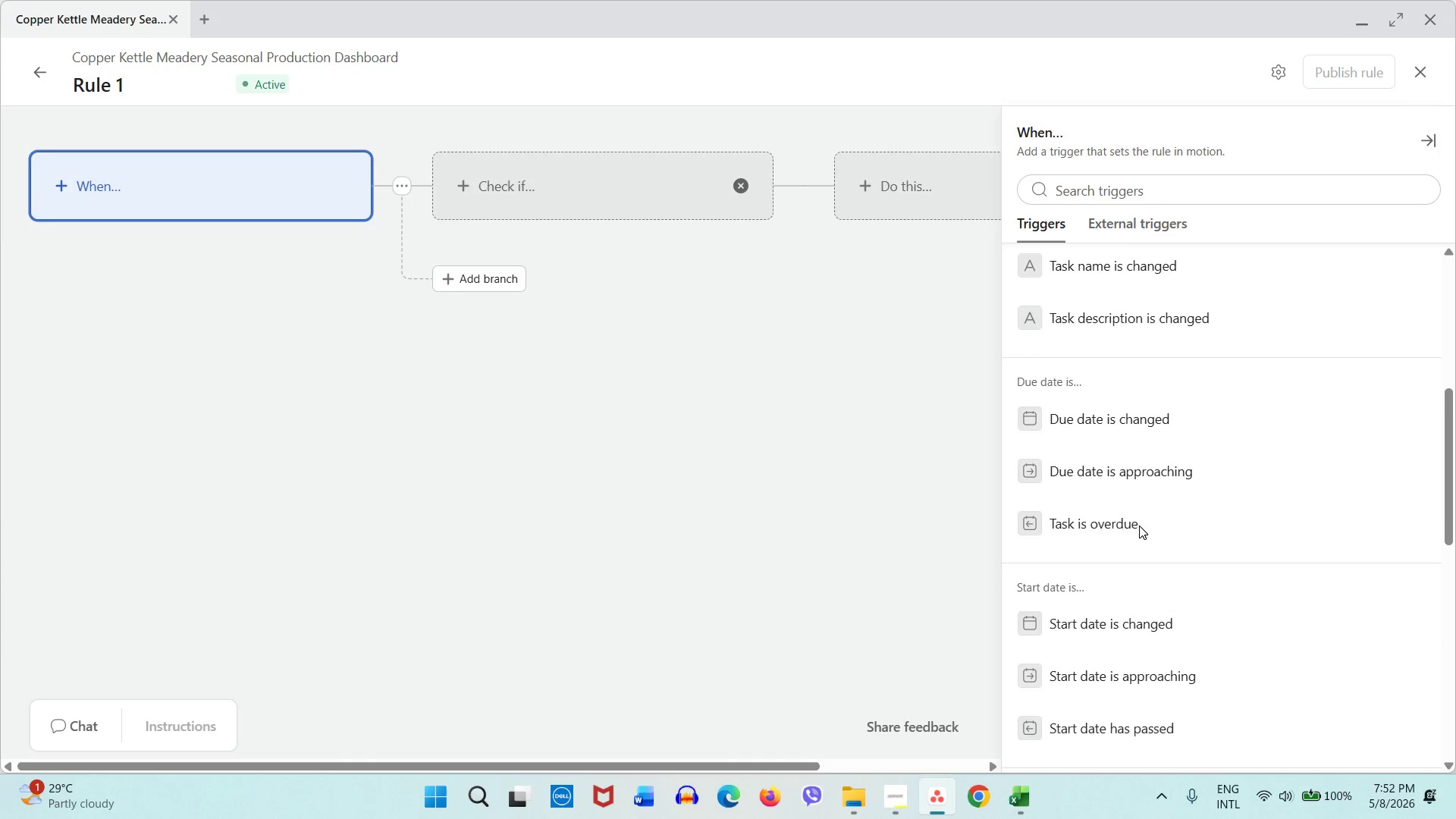 
scroll: coordinate [1139, 526], scroll_direction: down, amount: 8.0
 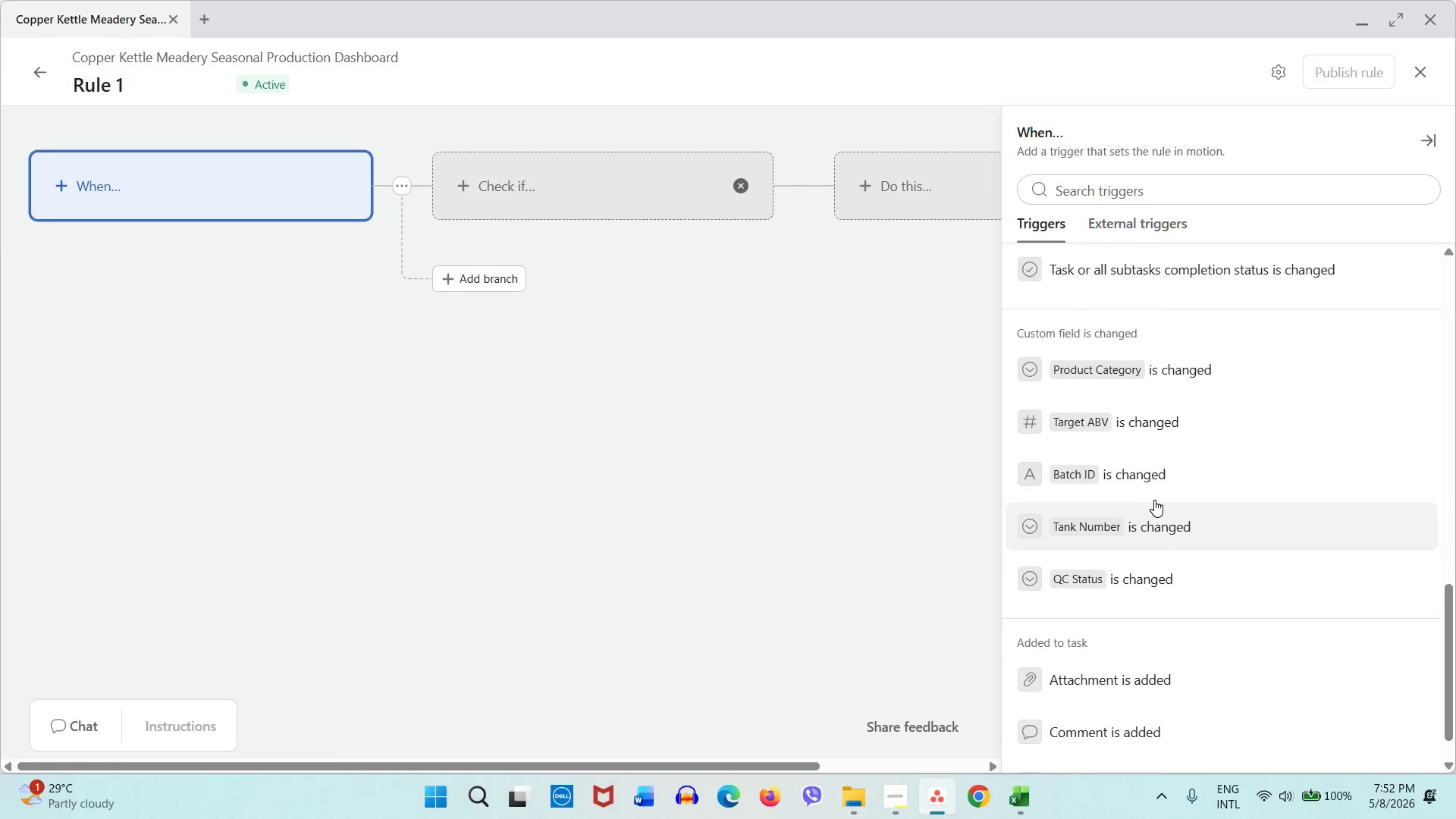 
scroll: coordinate [1154, 500], scroll_direction: up, amount: 1.0
 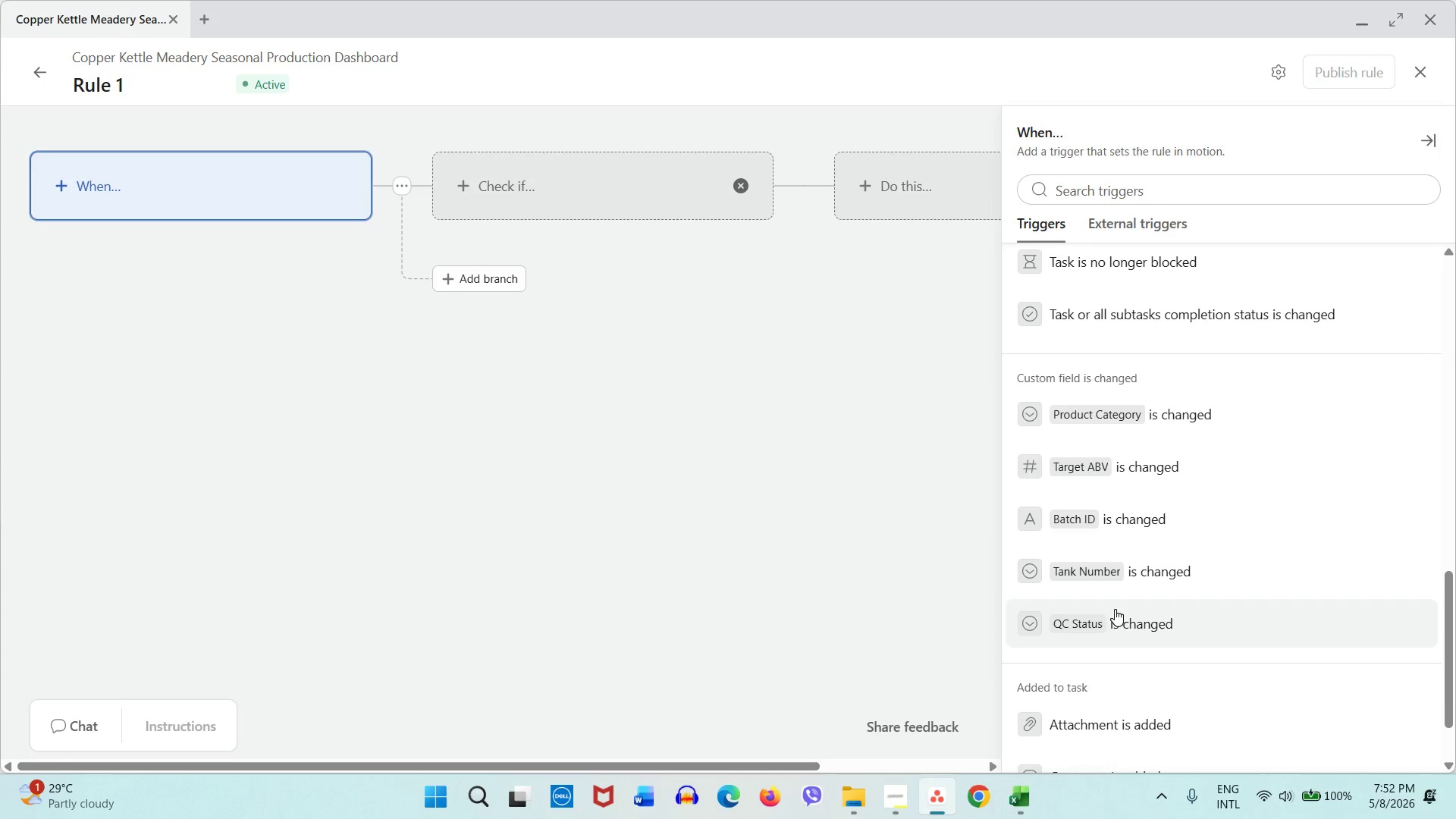 
left_click([1115, 609])
 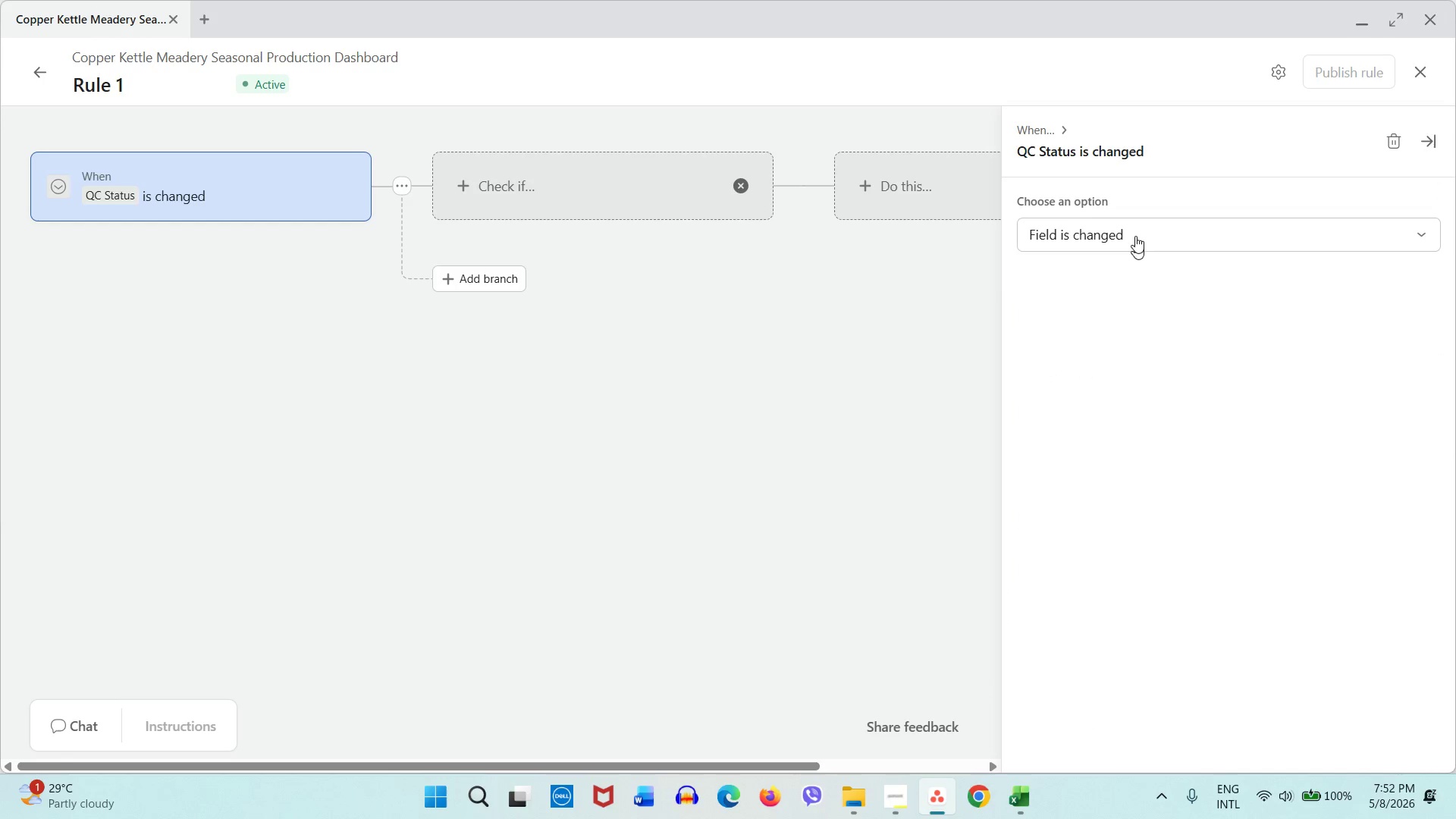 
double_click([1135, 234])
 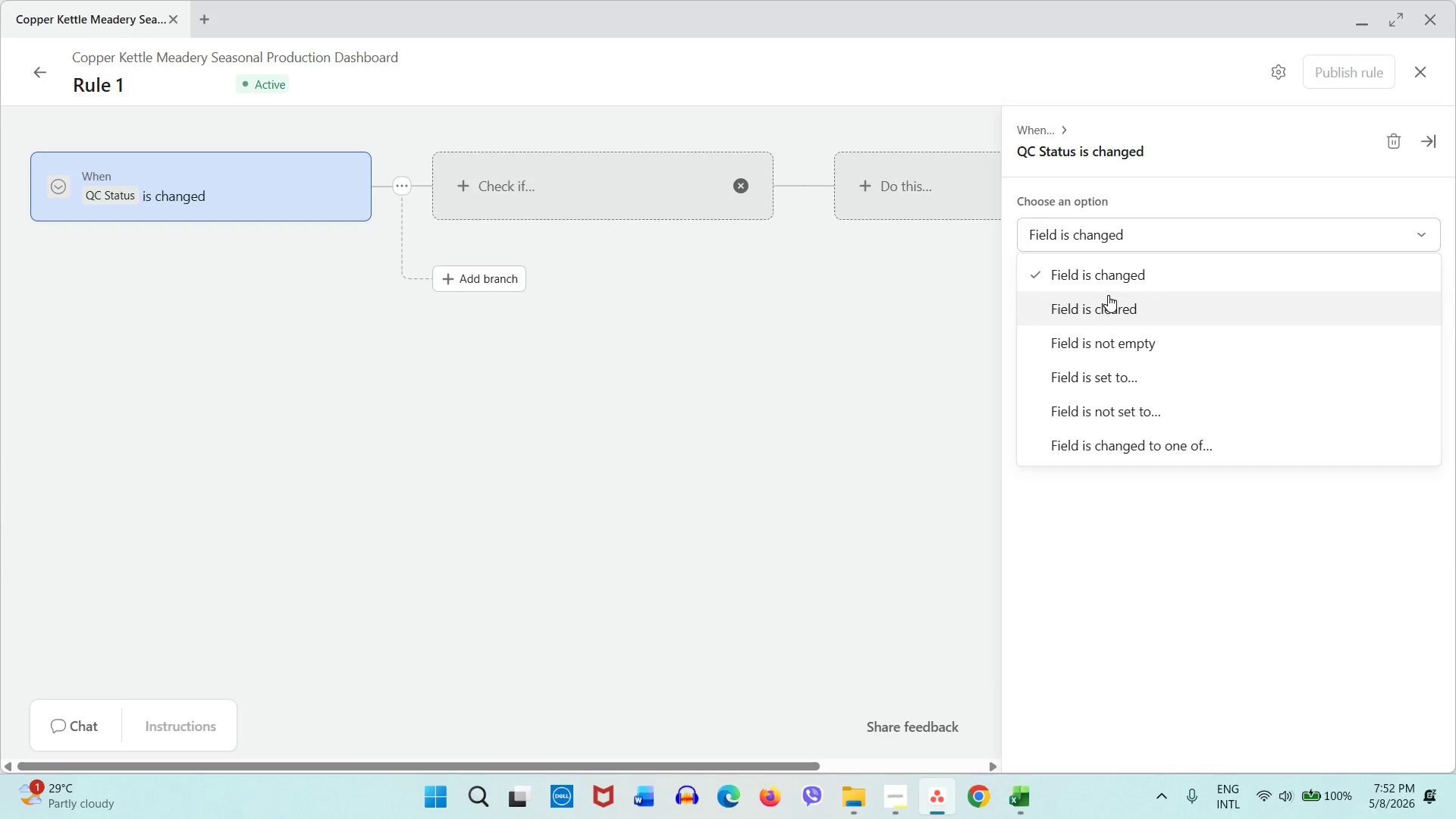 
left_click_drag(start_coordinate=[1109, 292], to_coordinate=[1113, 280])
 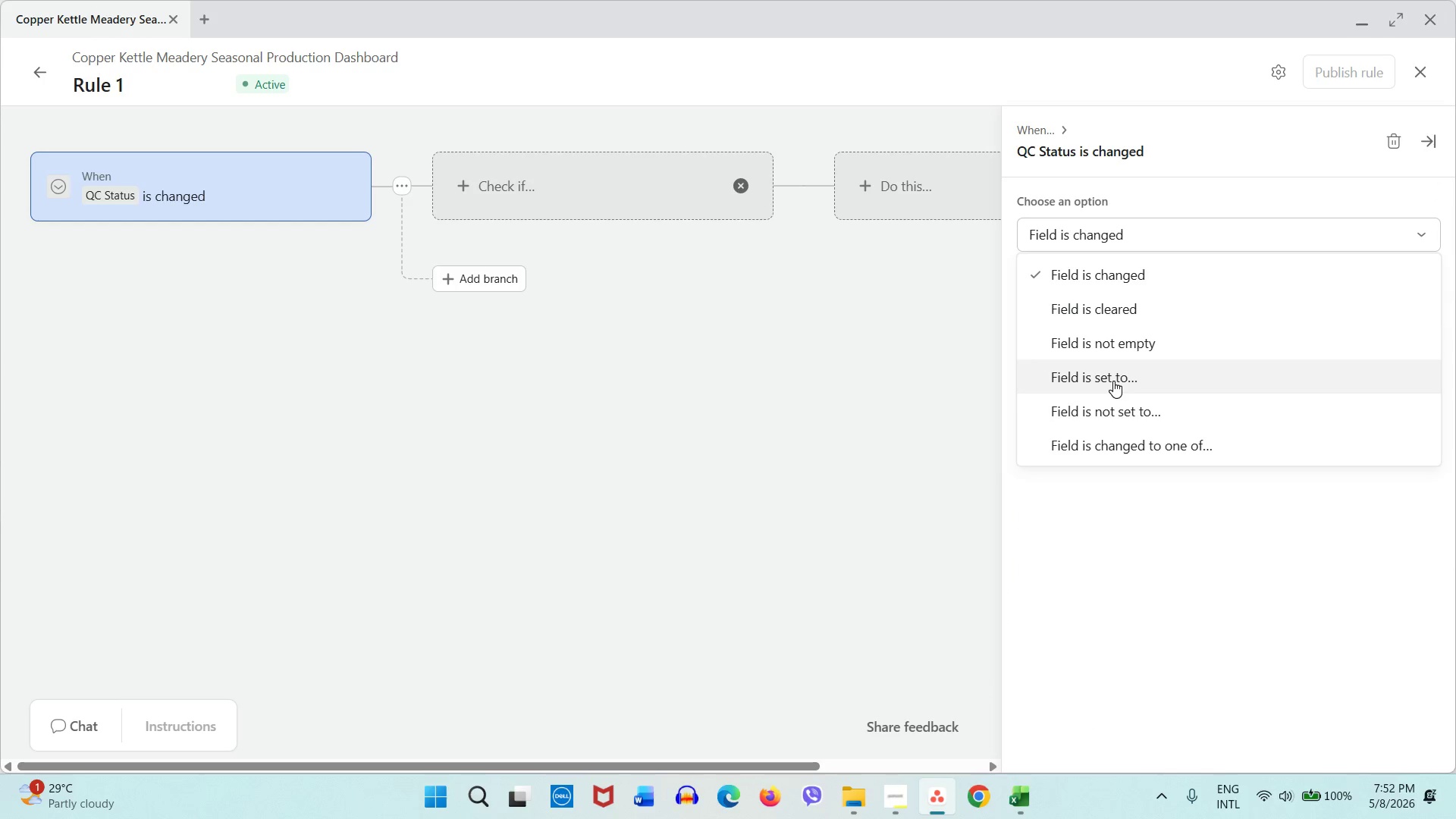 
left_click([1113, 381])
 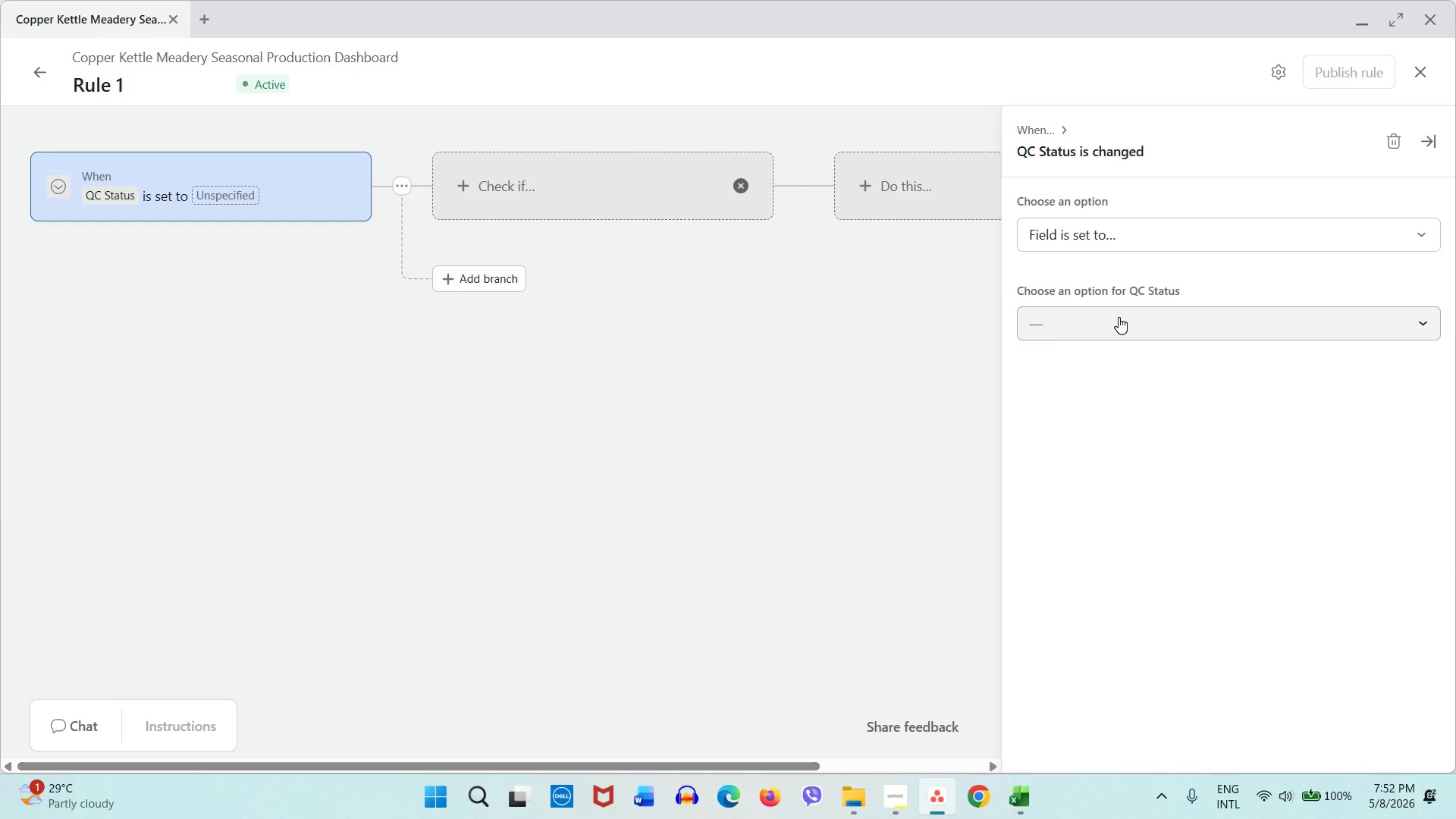 
left_click([1119, 317])
 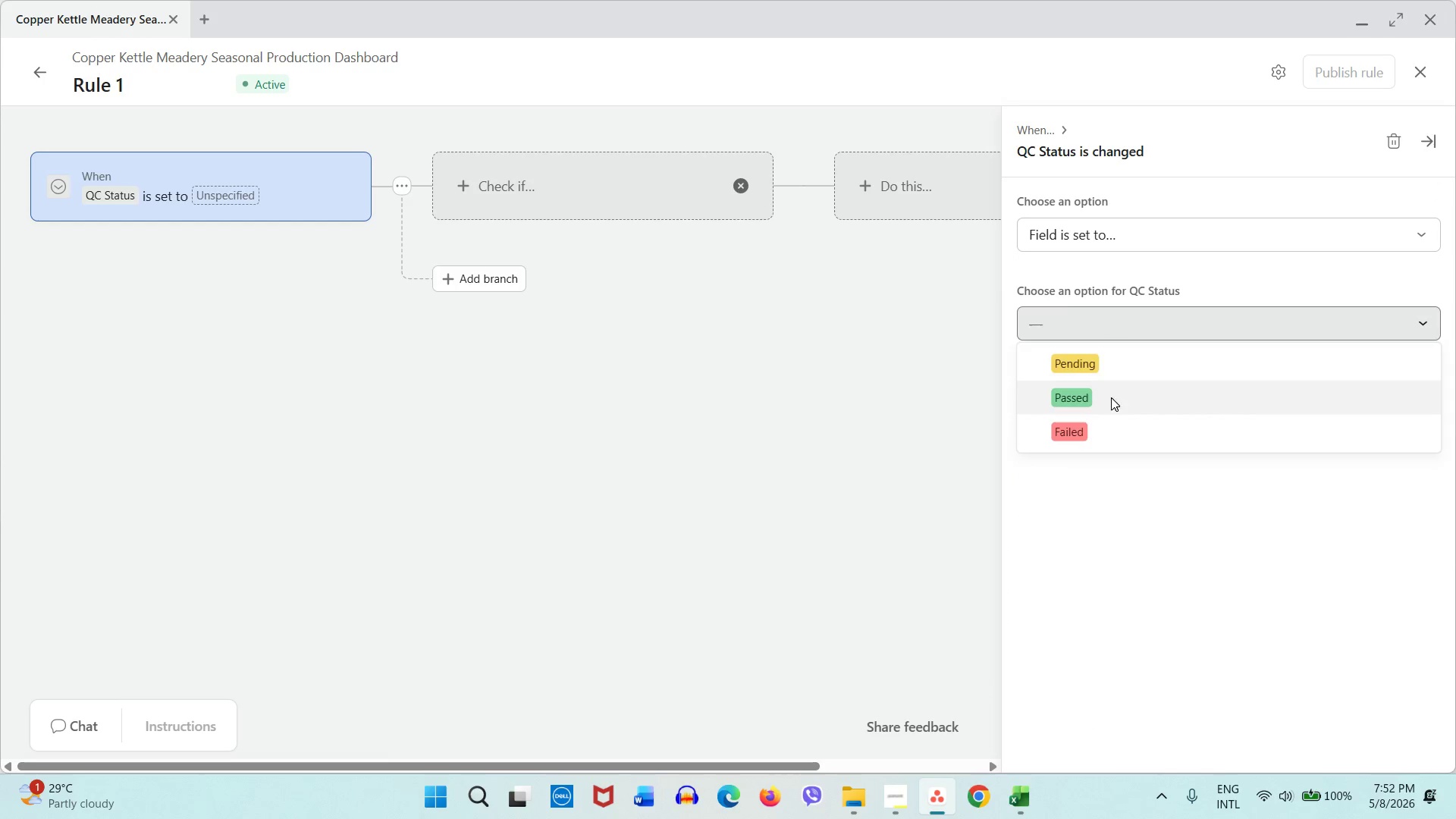 
left_click([1111, 397])
 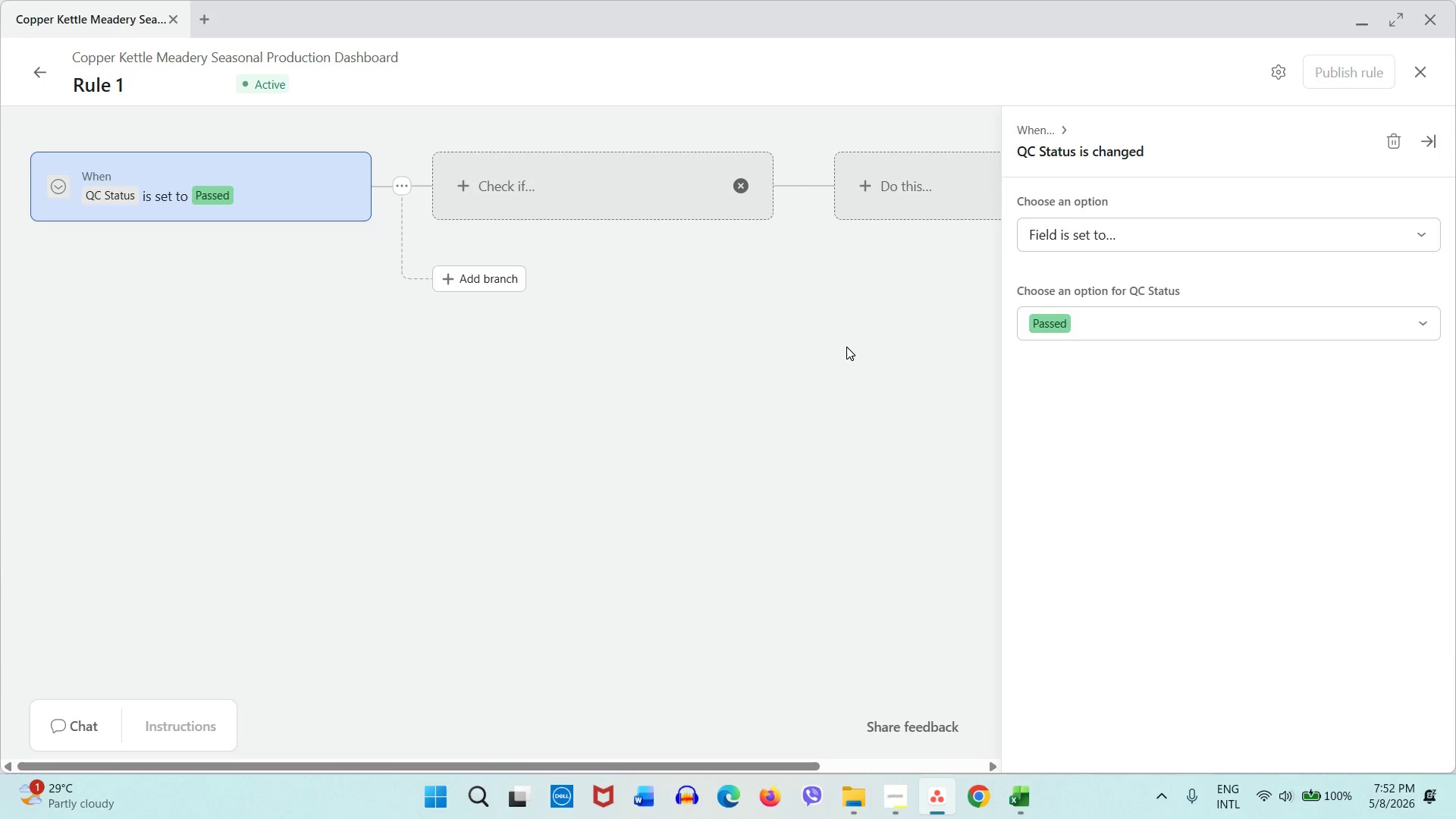 
left_click([846, 347])
 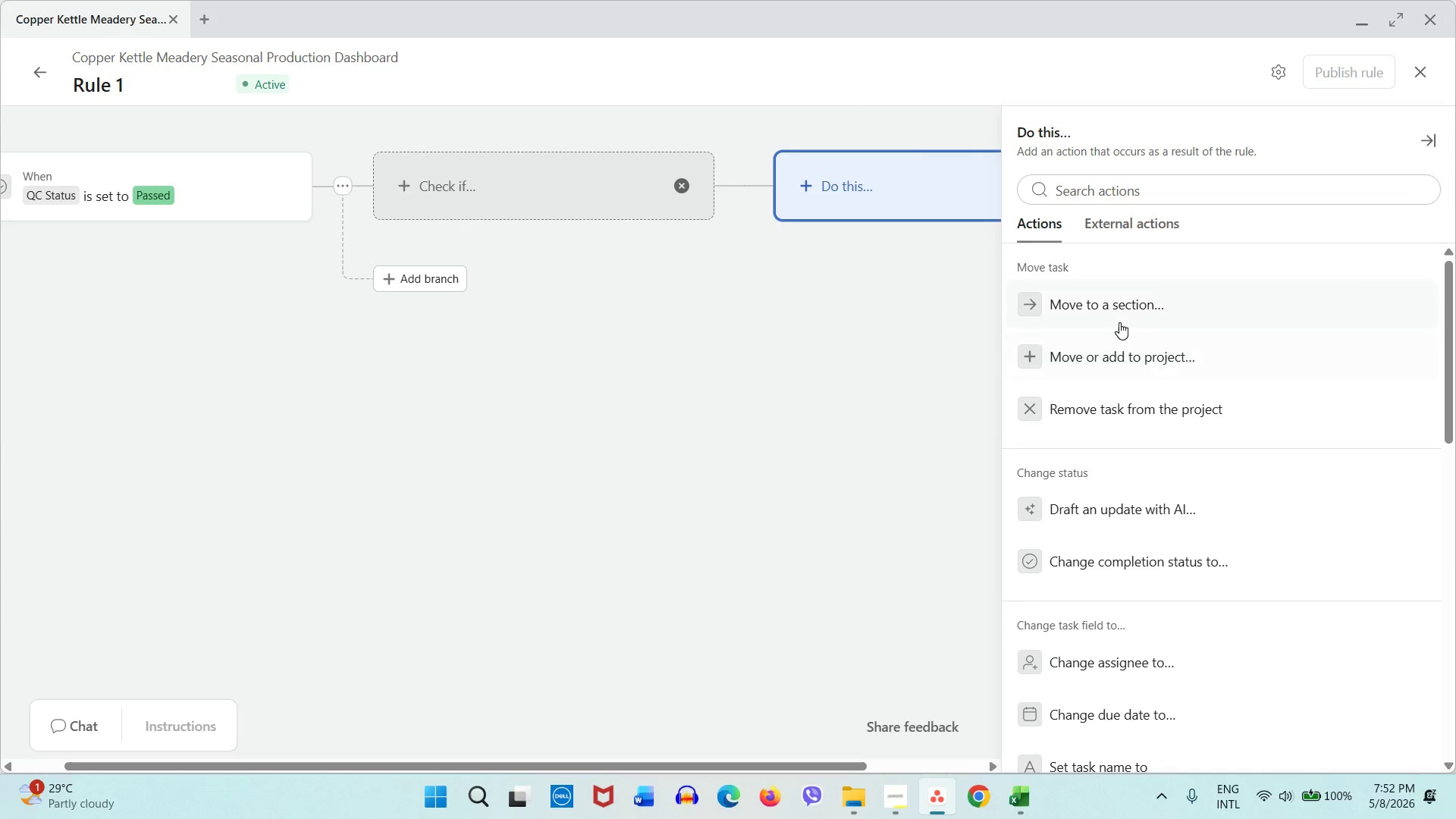 
wait(5.38)
 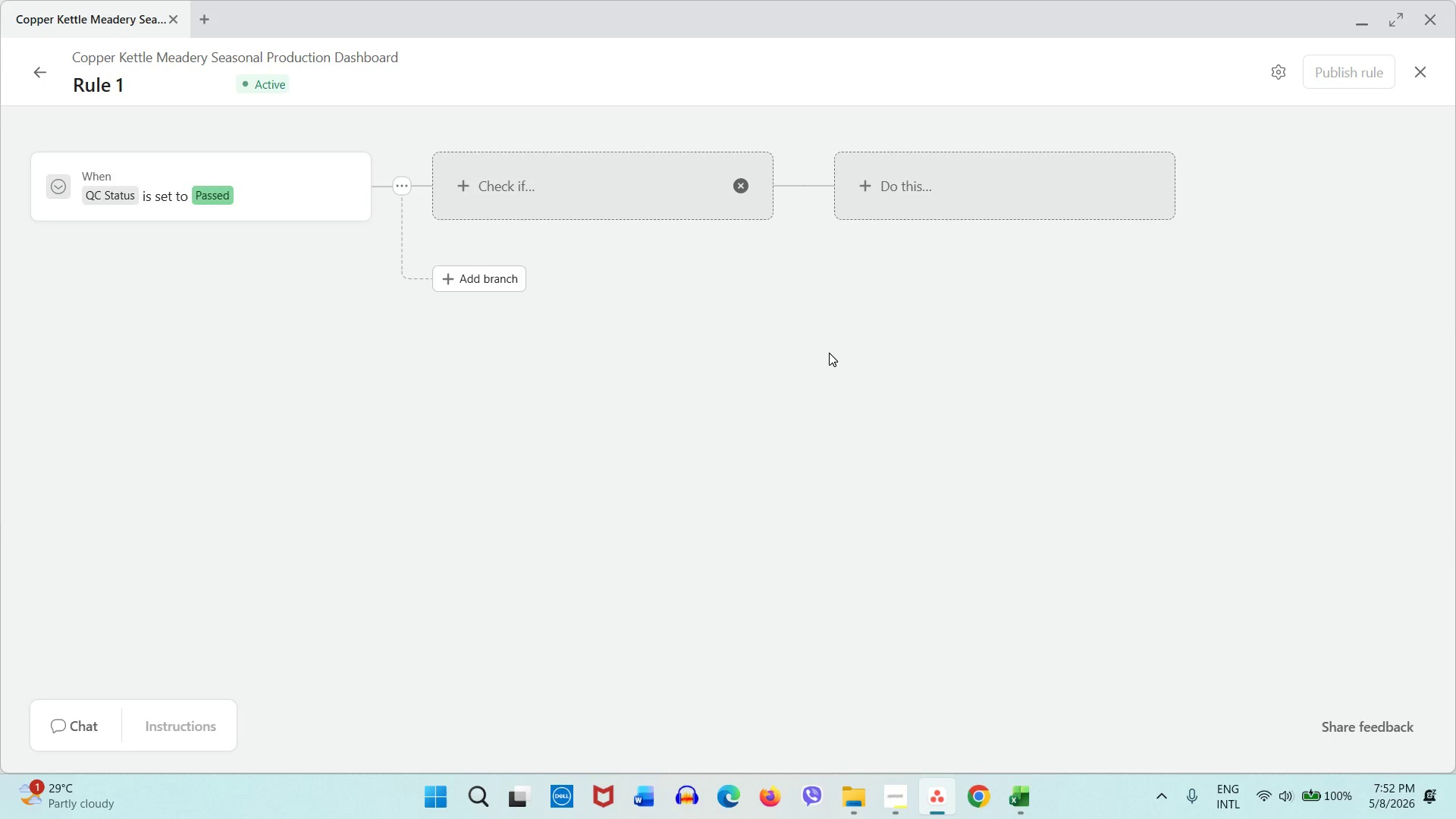 
left_click([1119, 319])
 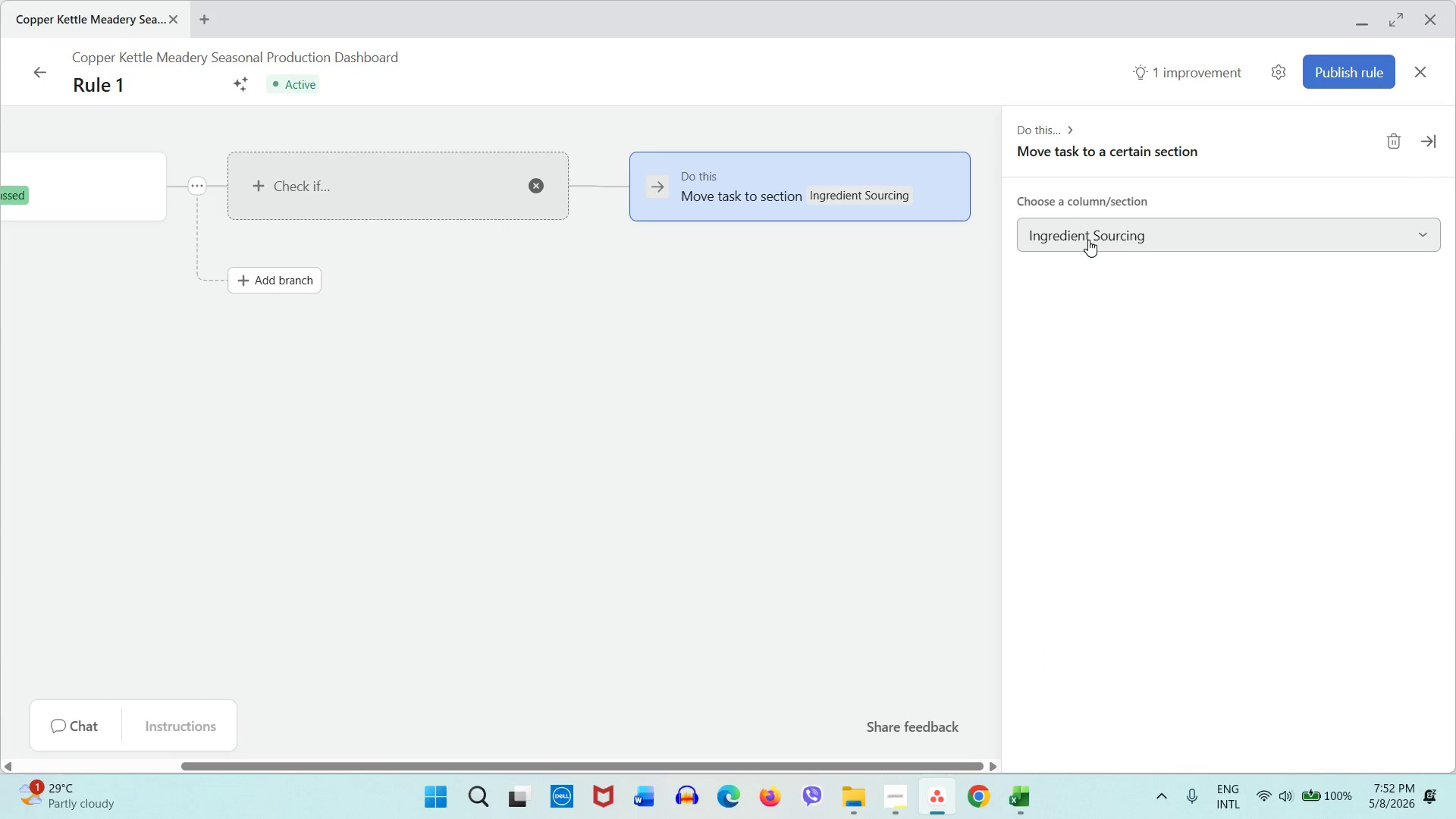 
left_click([1088, 240])
 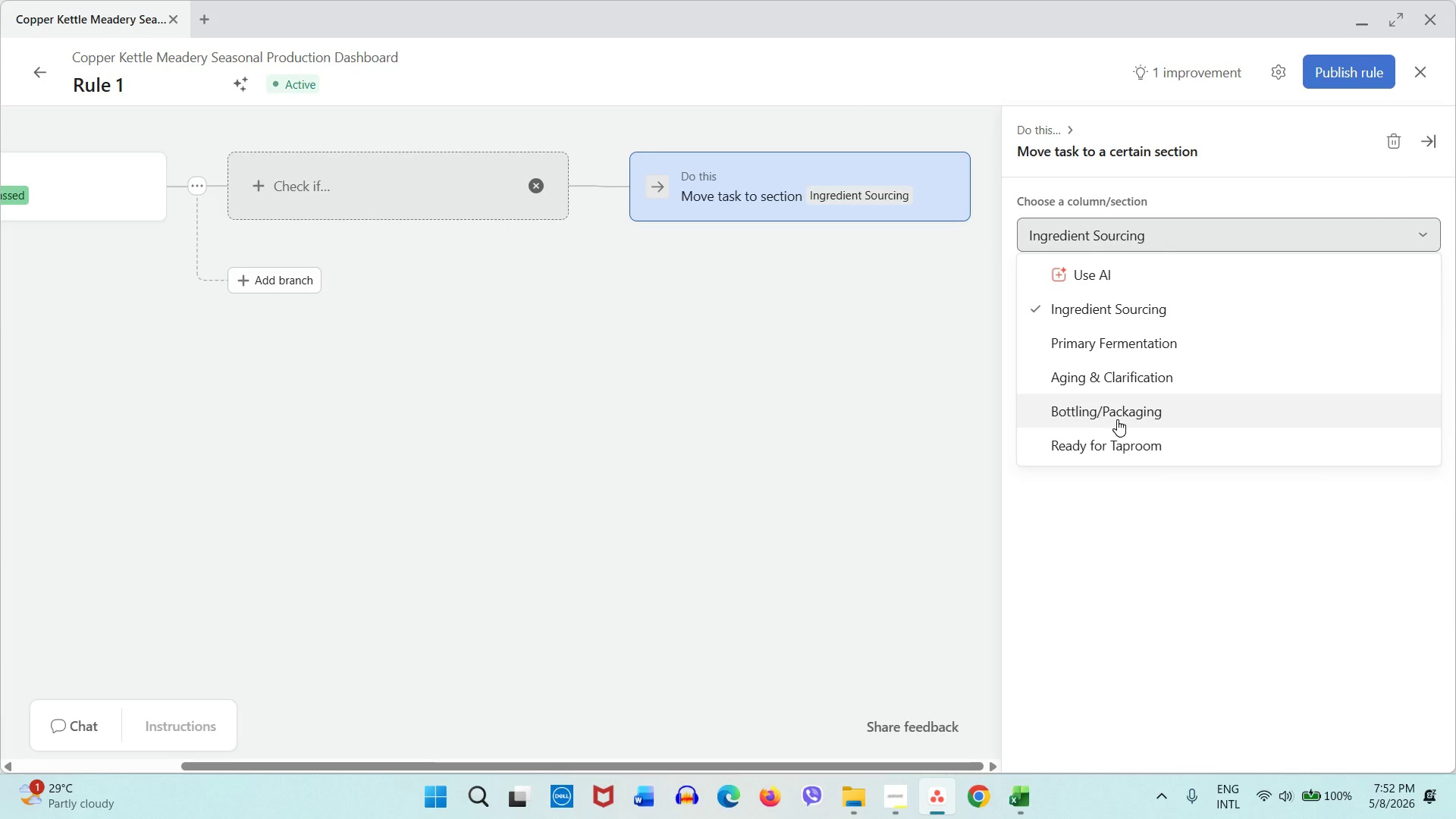 
left_click([1130, 419])
 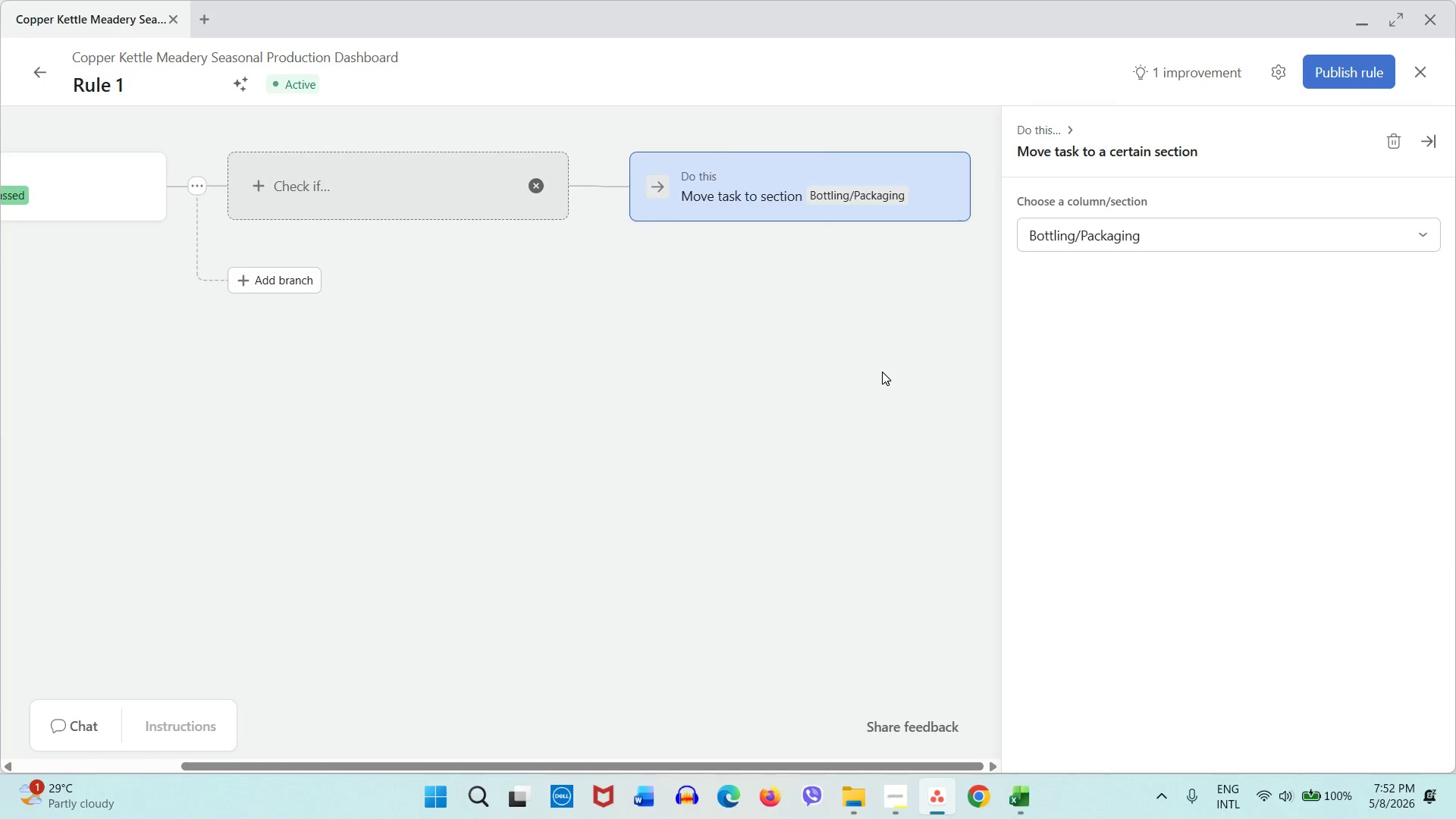 
left_click([882, 372])
 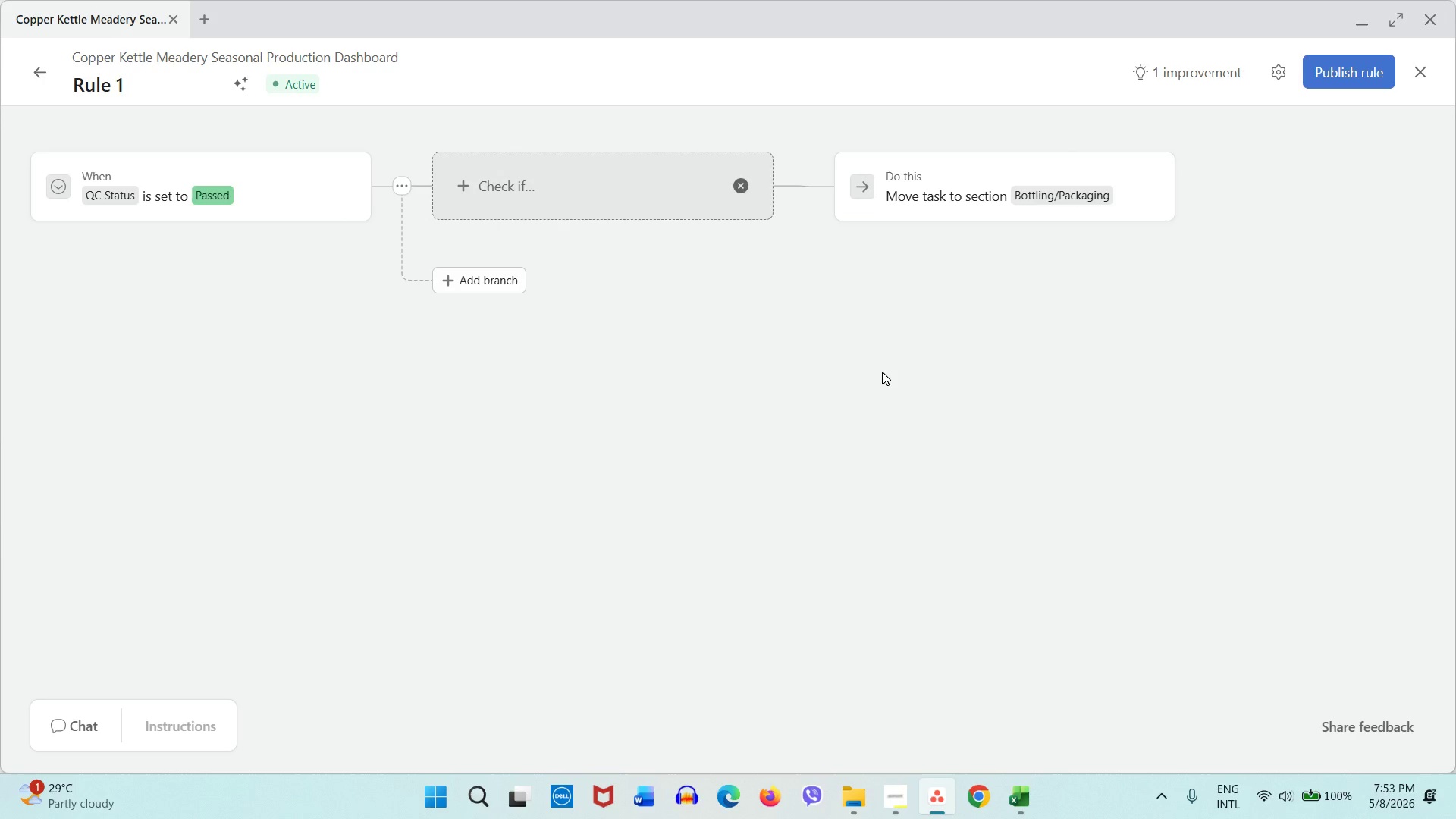 
wait(8.78)
 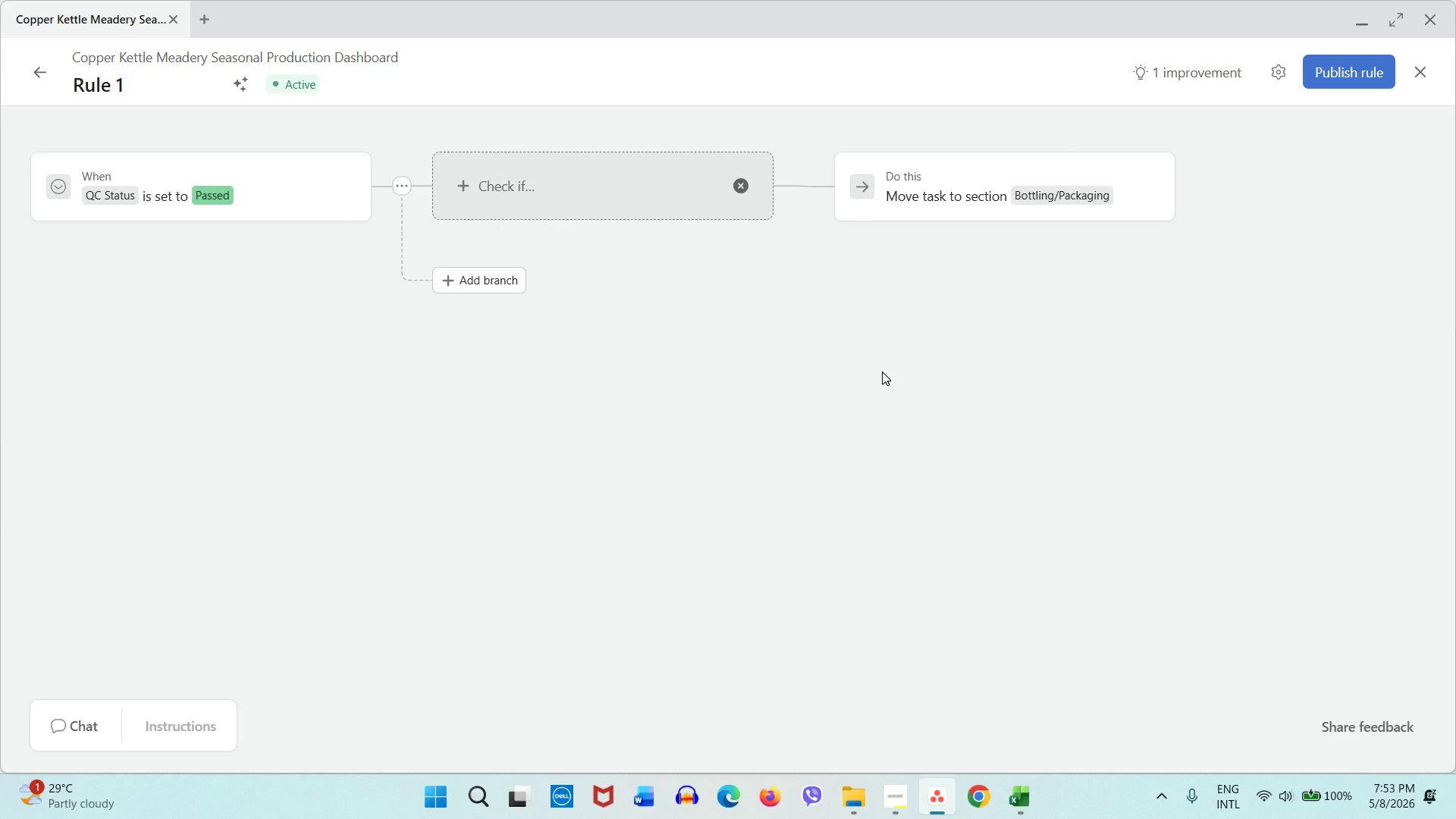 
left_click([1357, 68])
 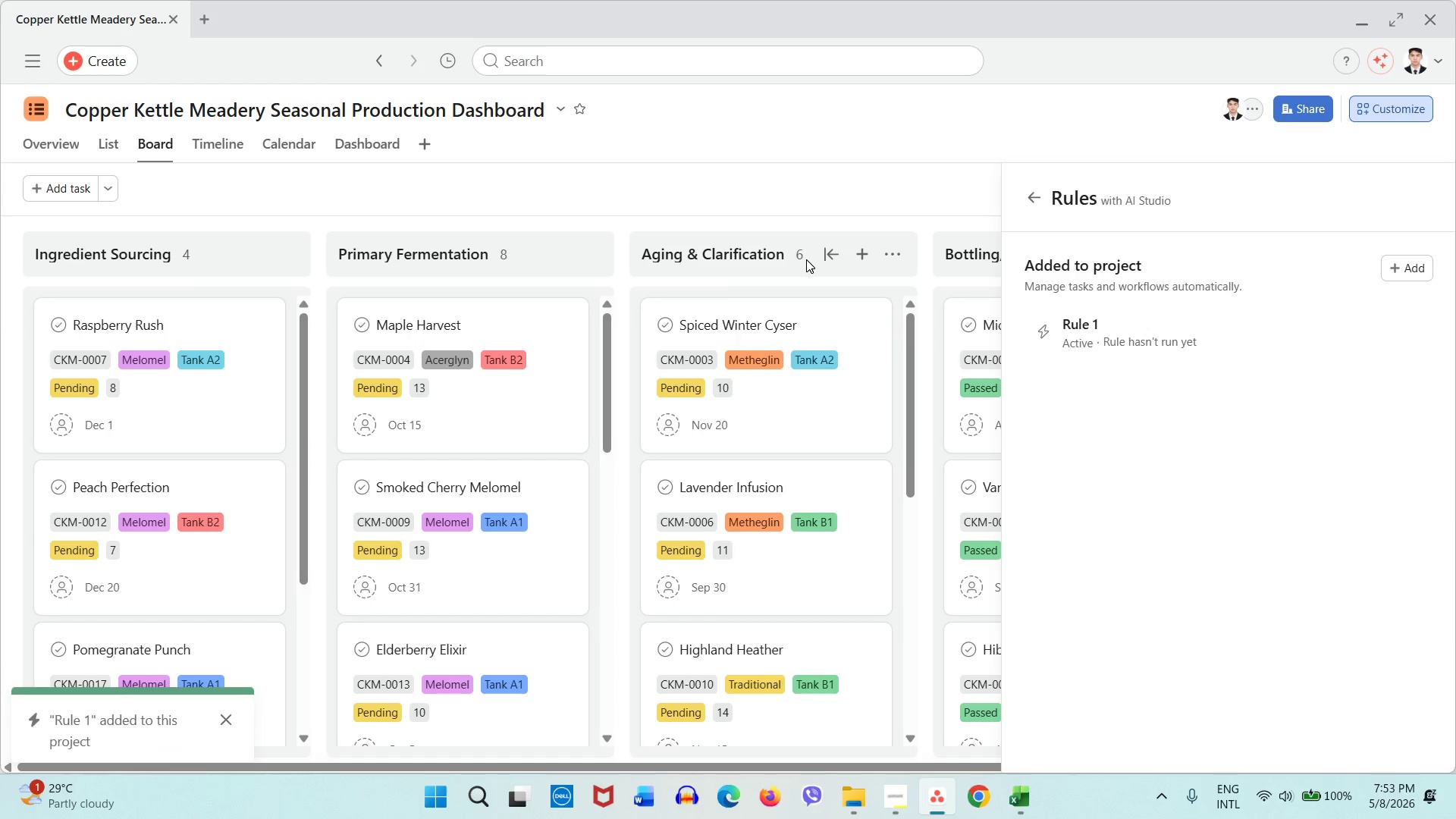 
wait(5.7)
 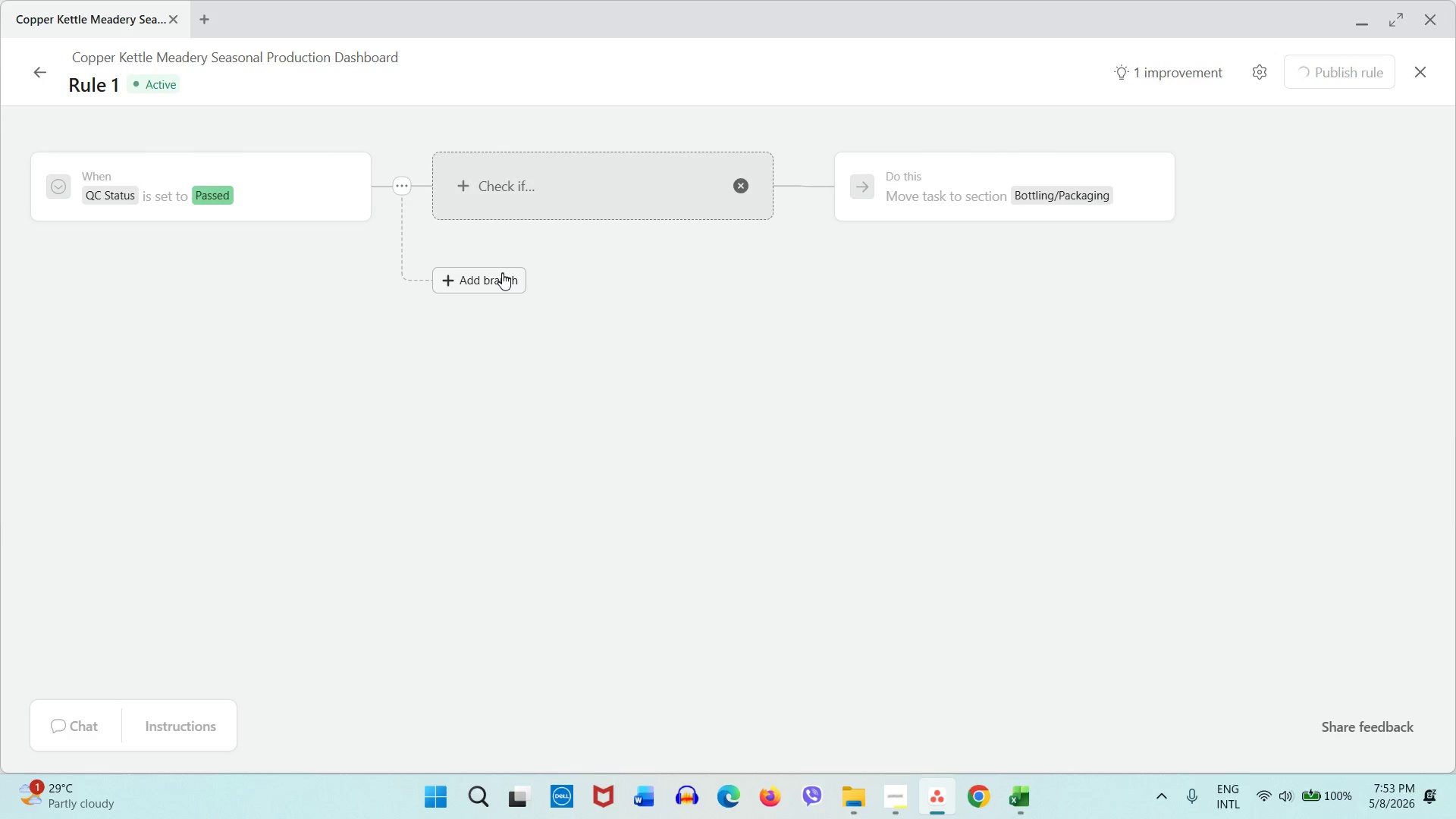 
left_click([1404, 339])
 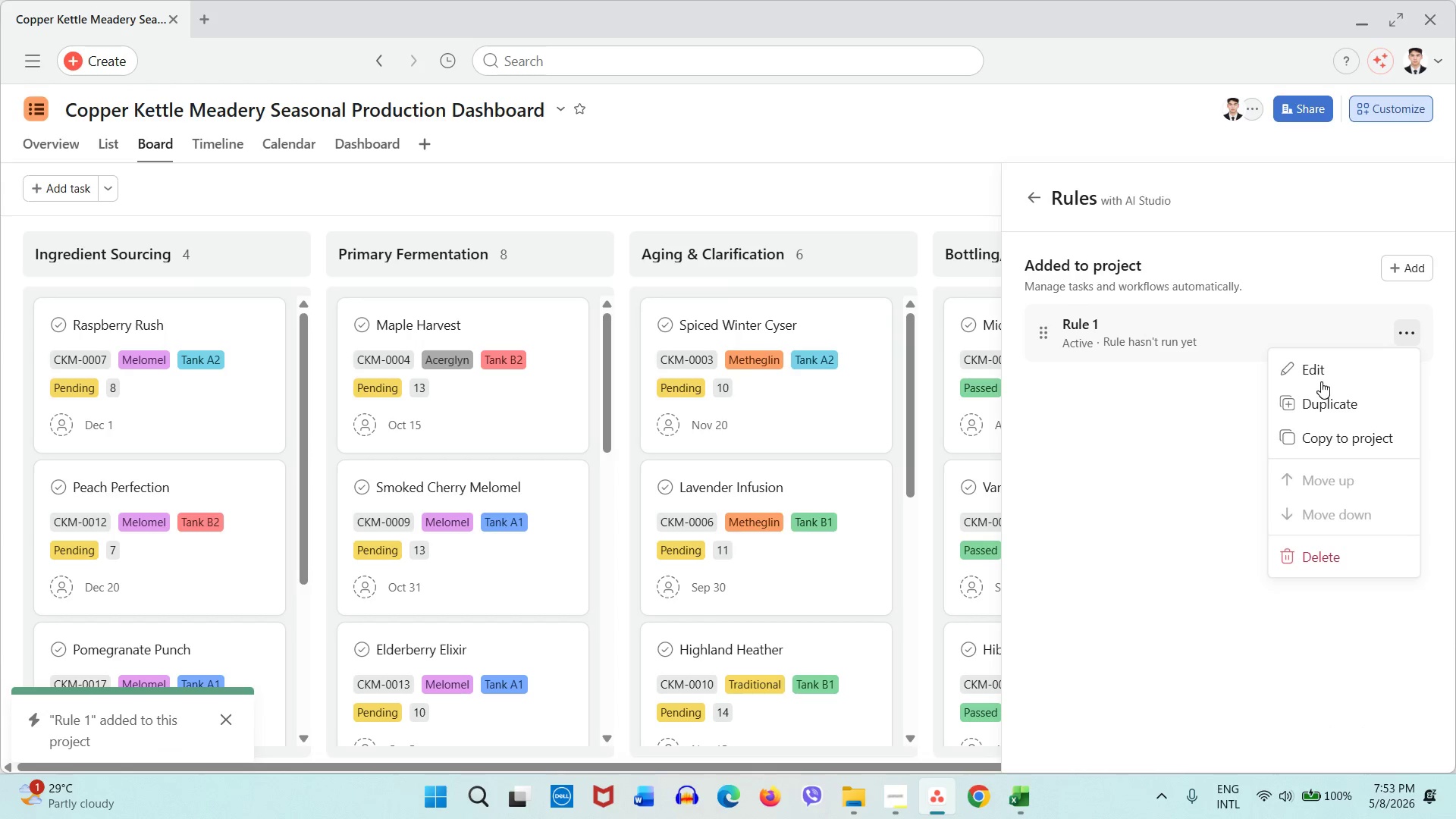 
left_click([1321, 381])
 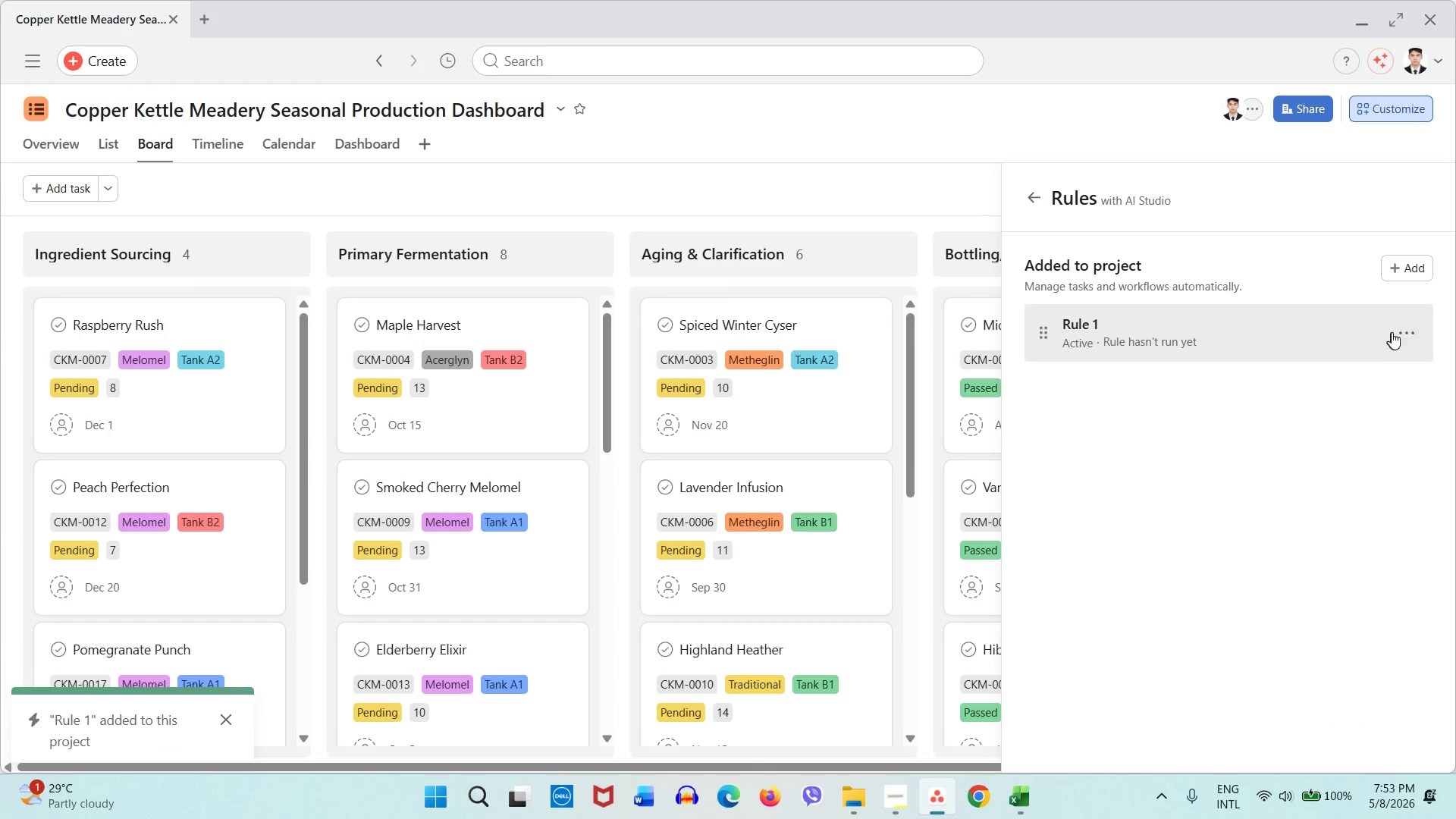 
left_click([1403, 334])
 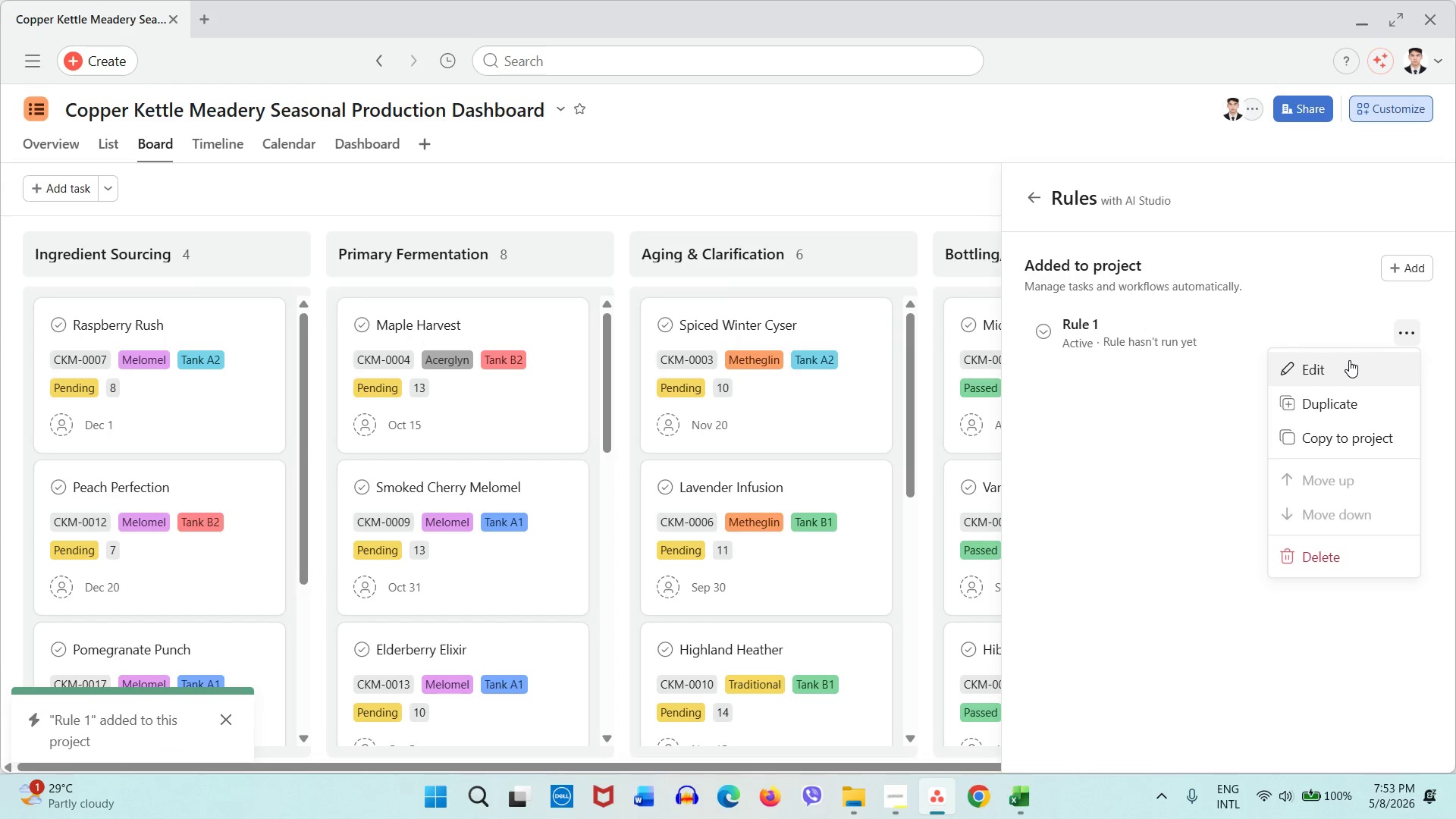 
left_click([1349, 360])
 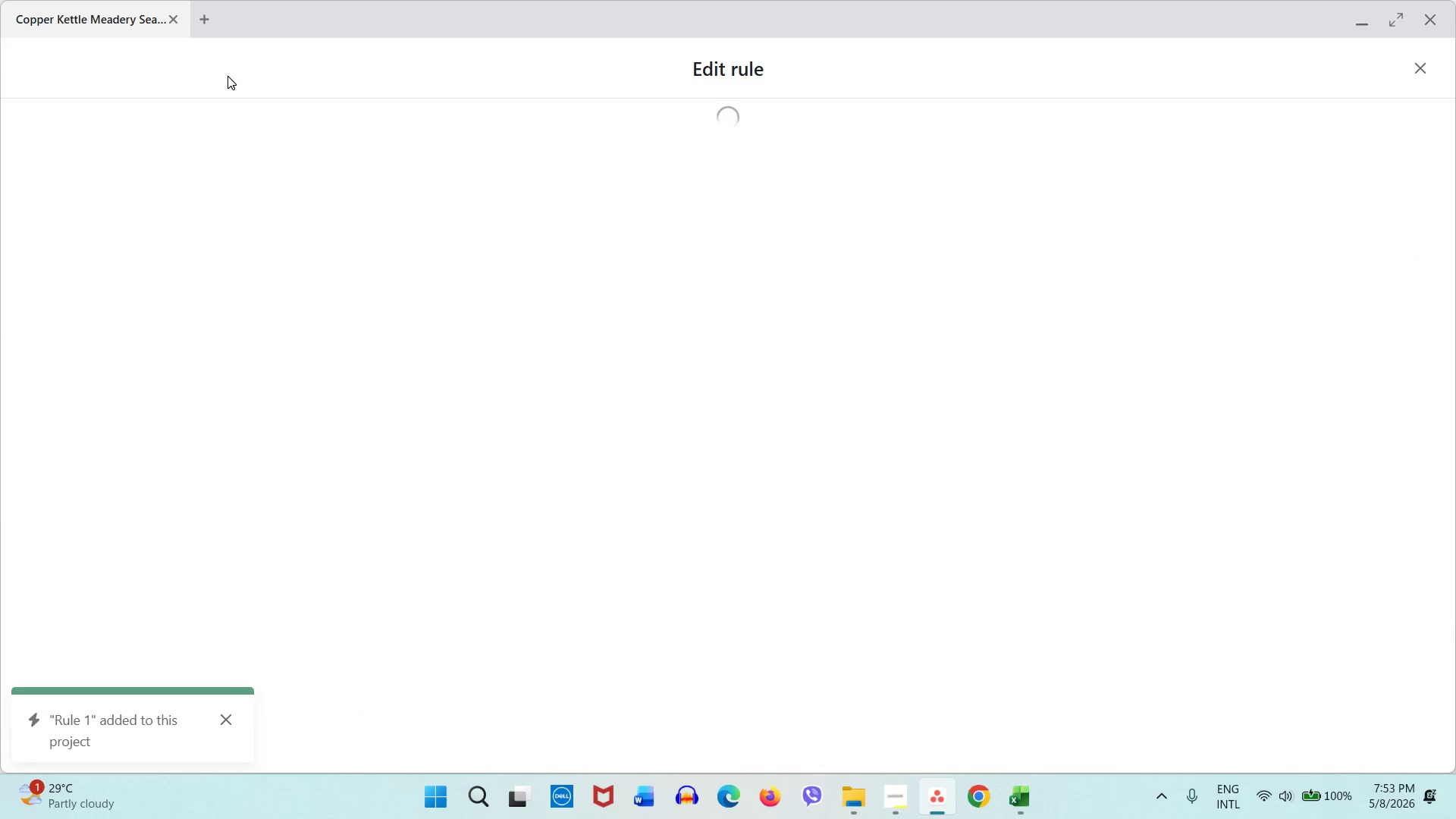 
mouse_move([227, 60])
 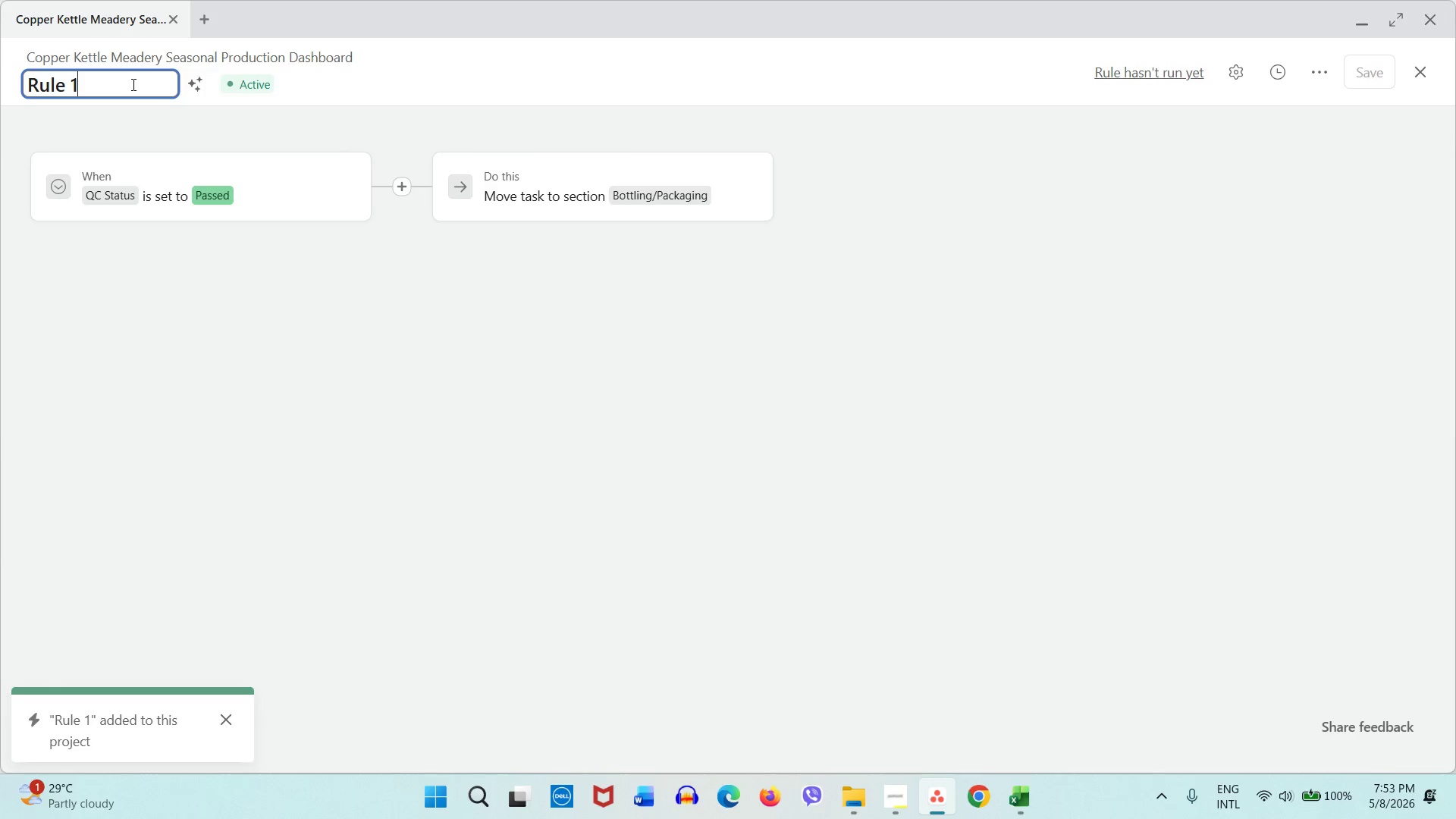 
left_click([132, 84])
 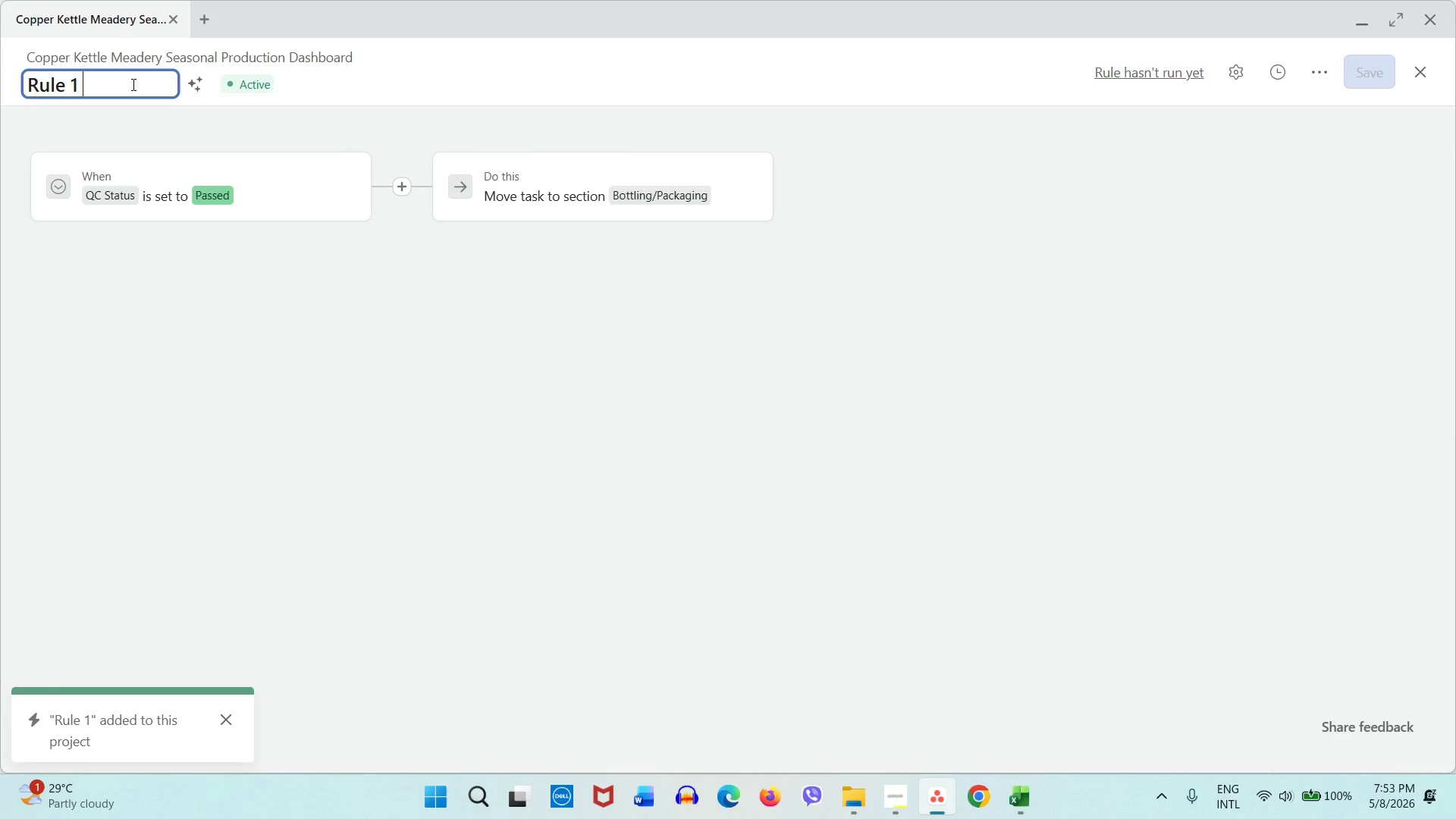 
type( QC Passed - Mov to Bottling)
 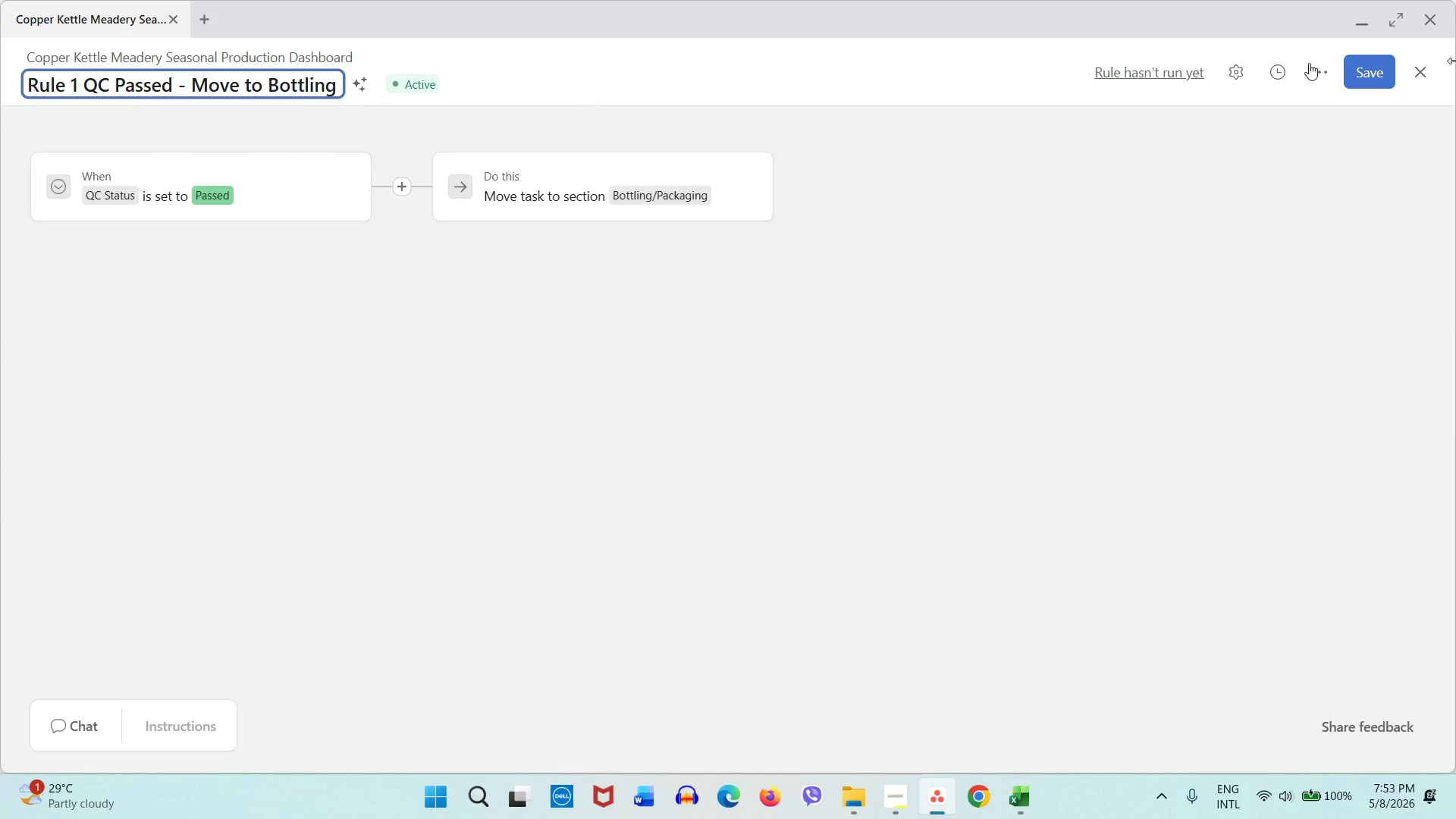 
left_click([1383, 64])
 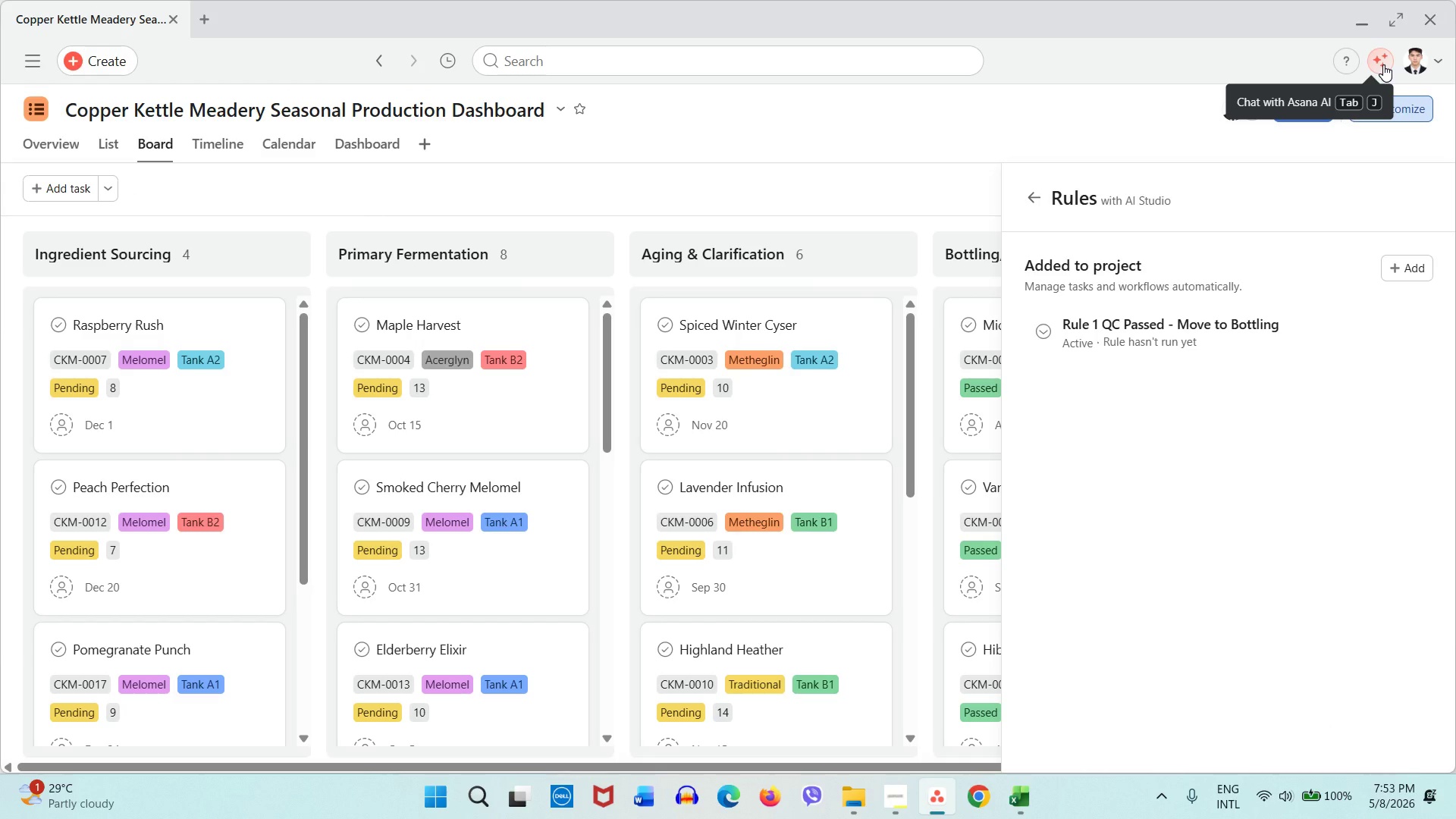 
wait(12.52)
 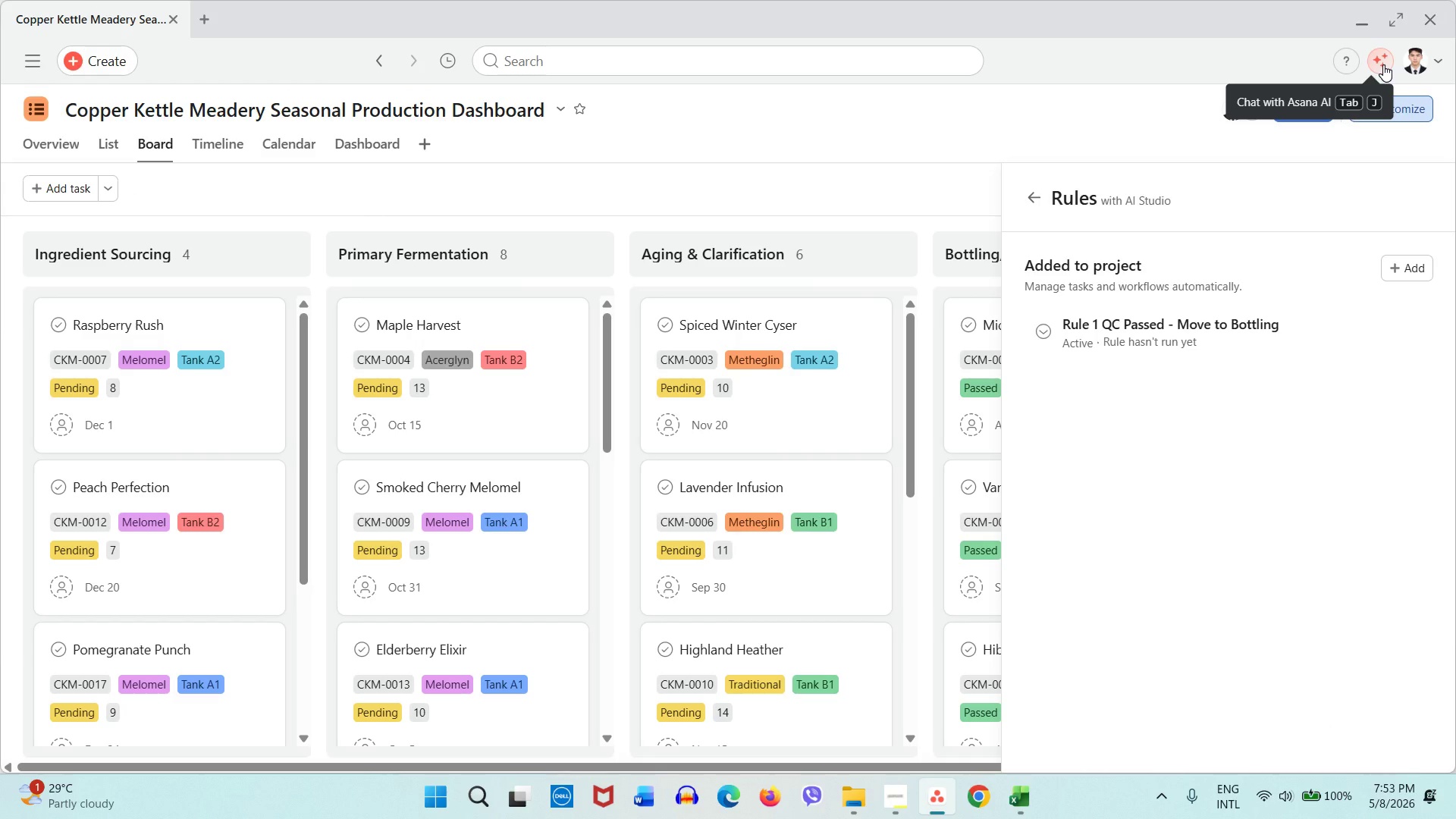 
left_click([761, 210])
 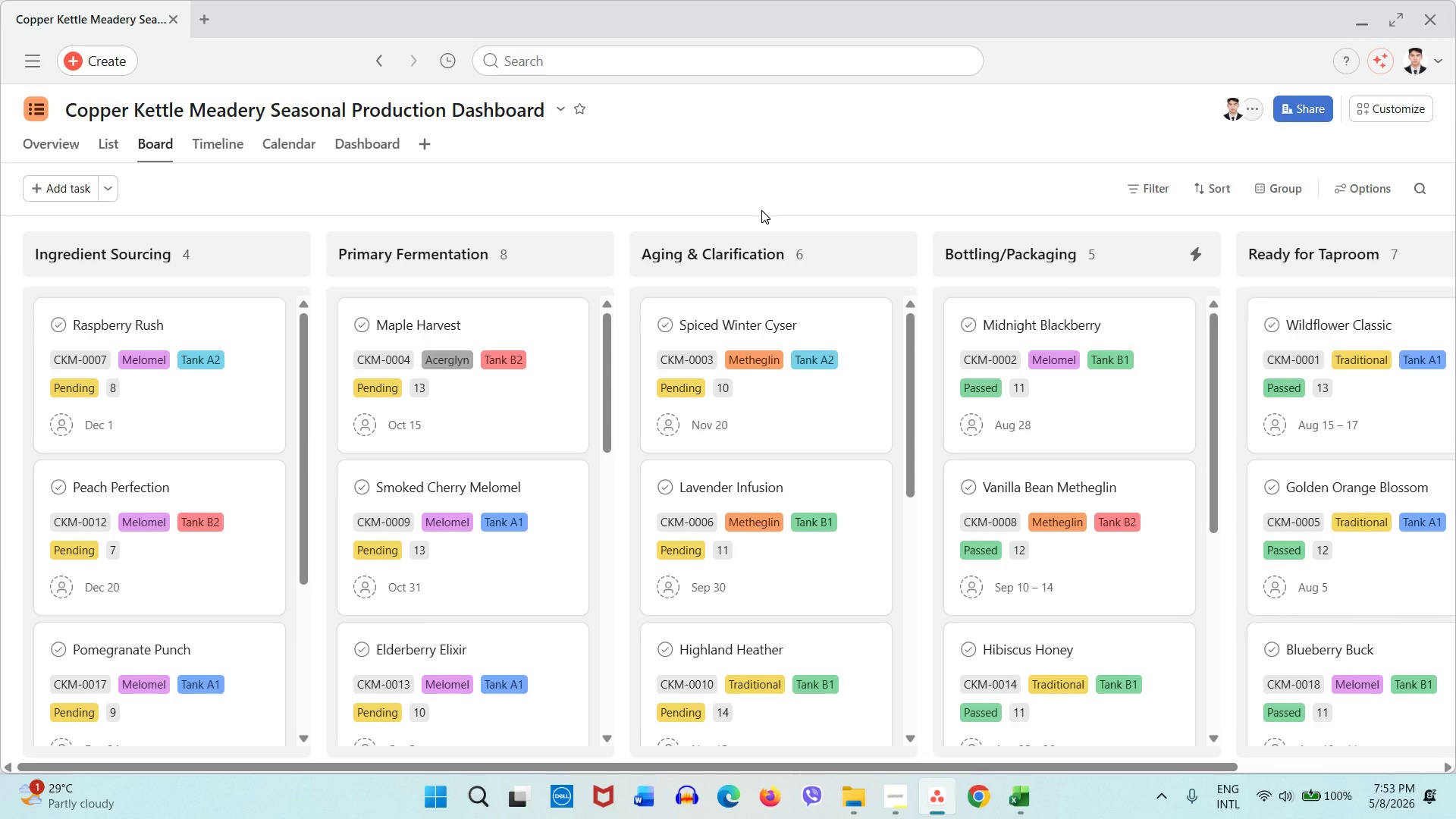 
wait(10.51)
 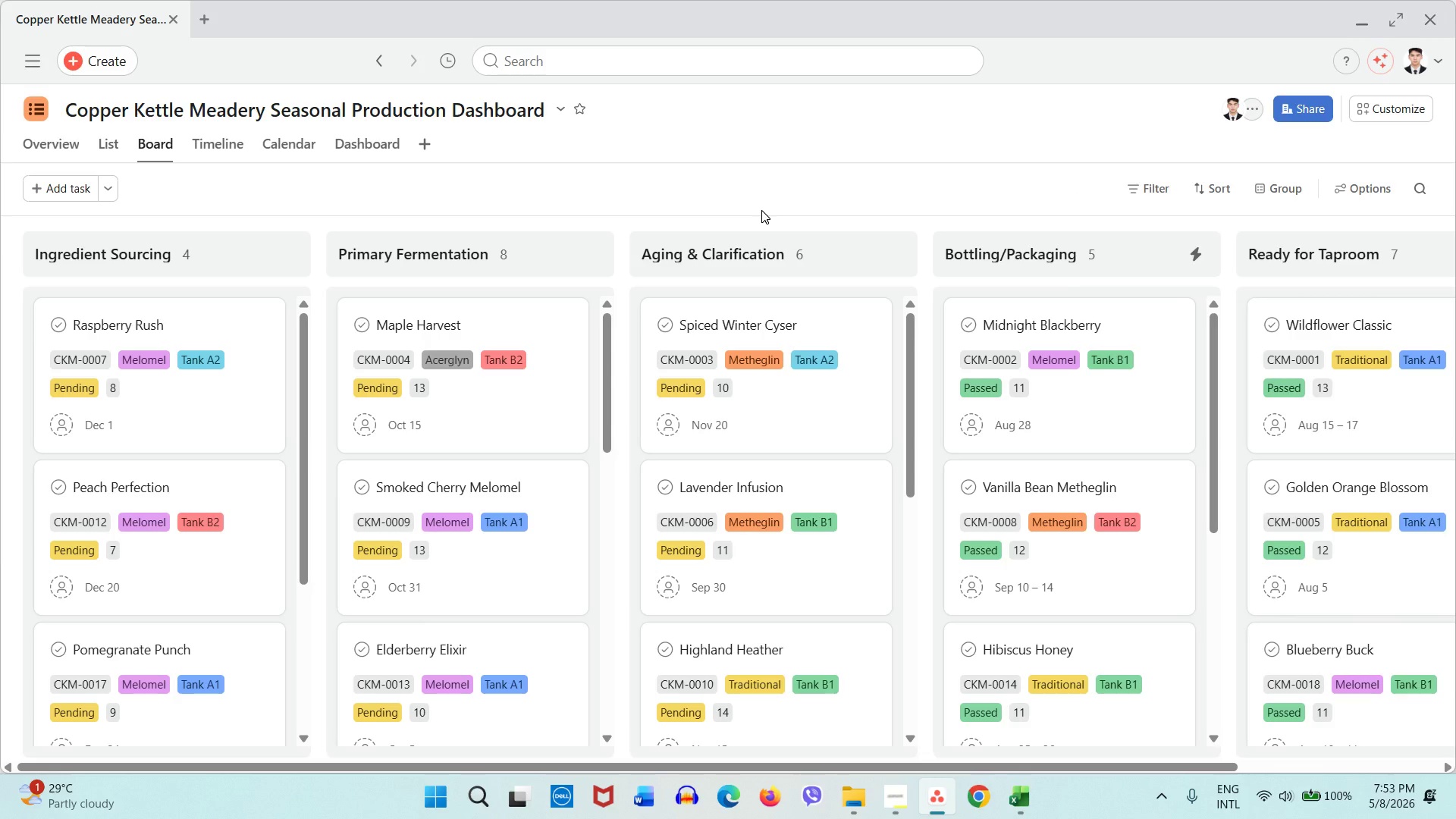 
left_click([856, 260])
 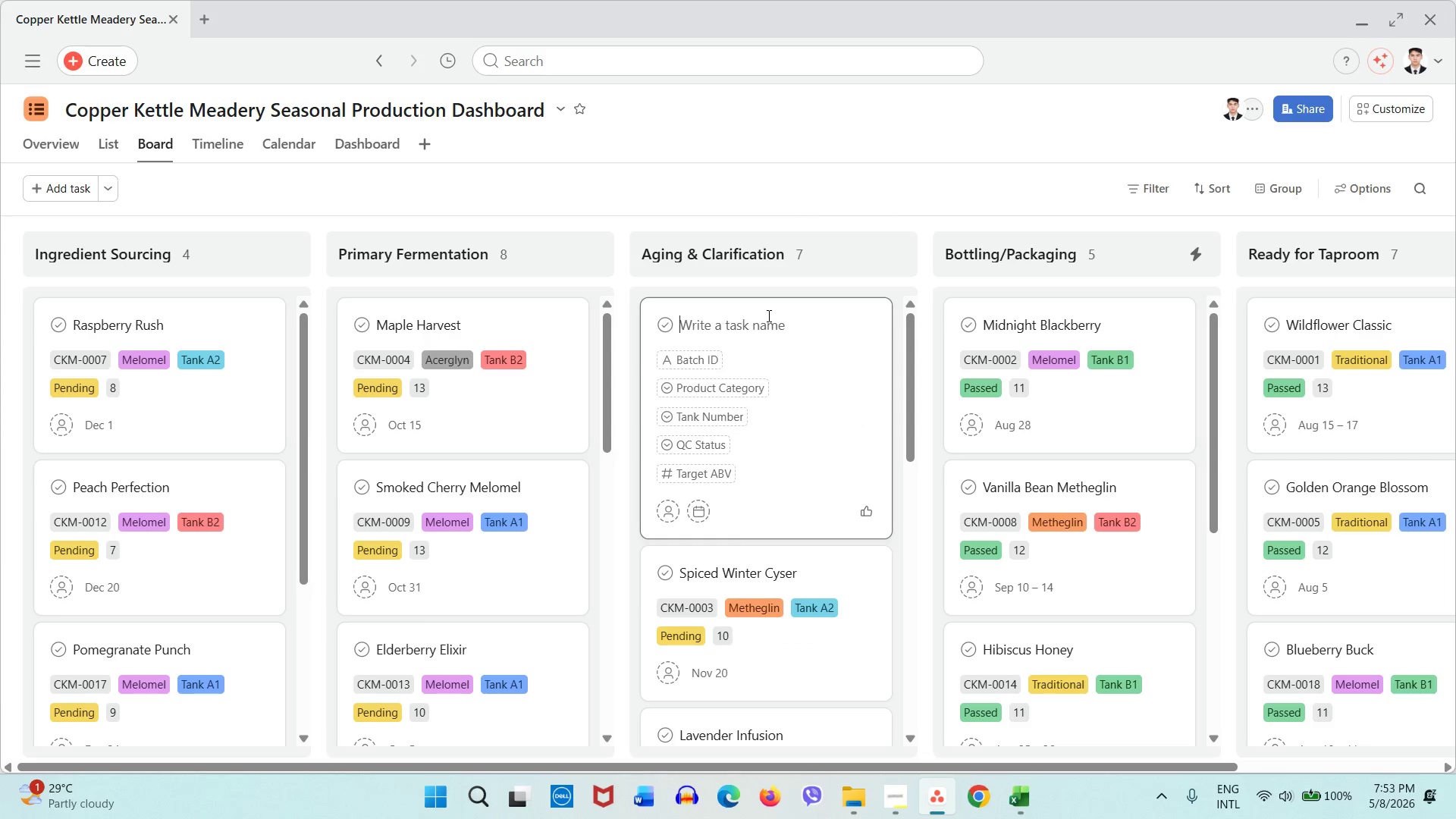 
key(Numpad1)
 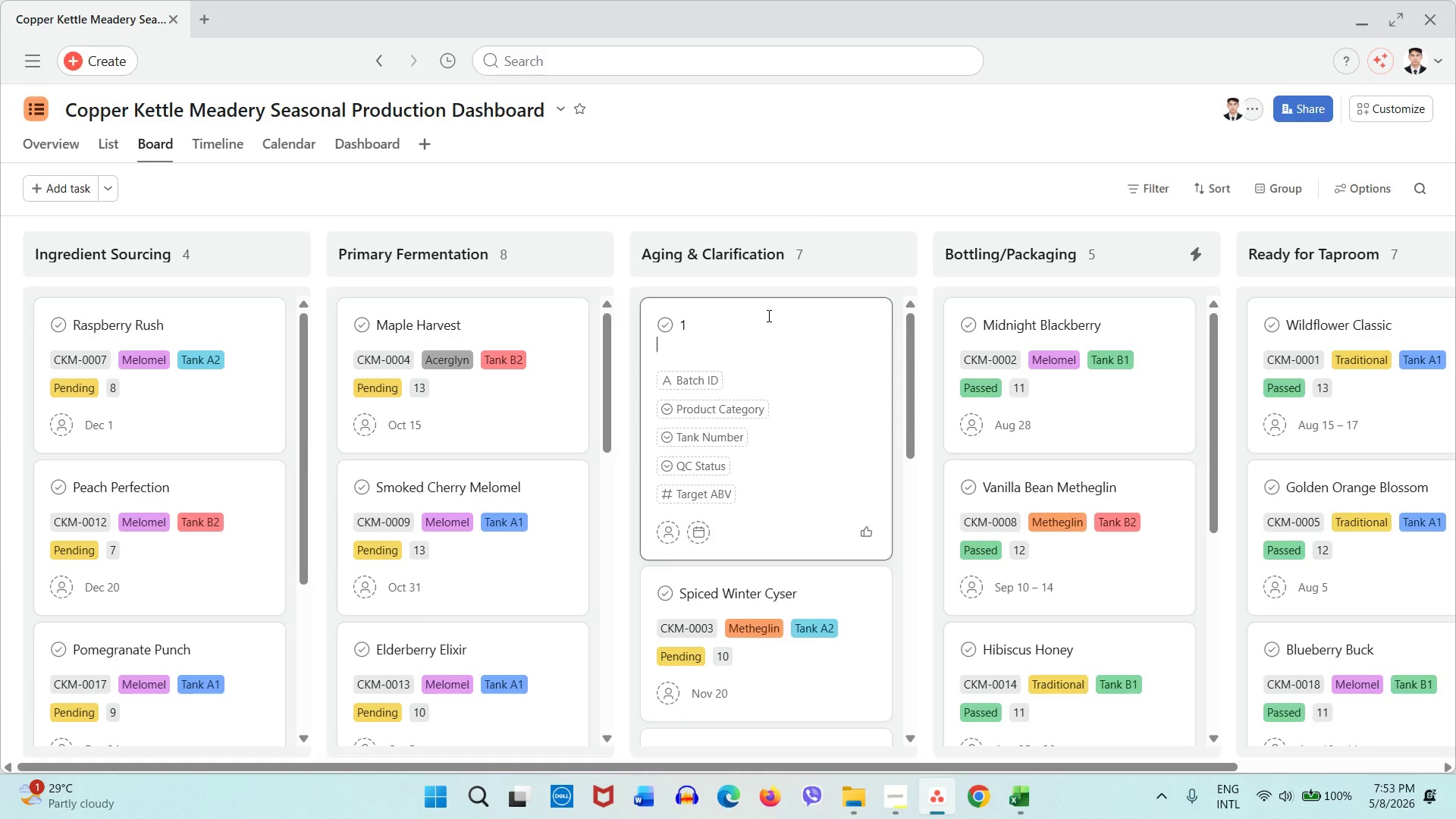 
key(NumpadEnter)
 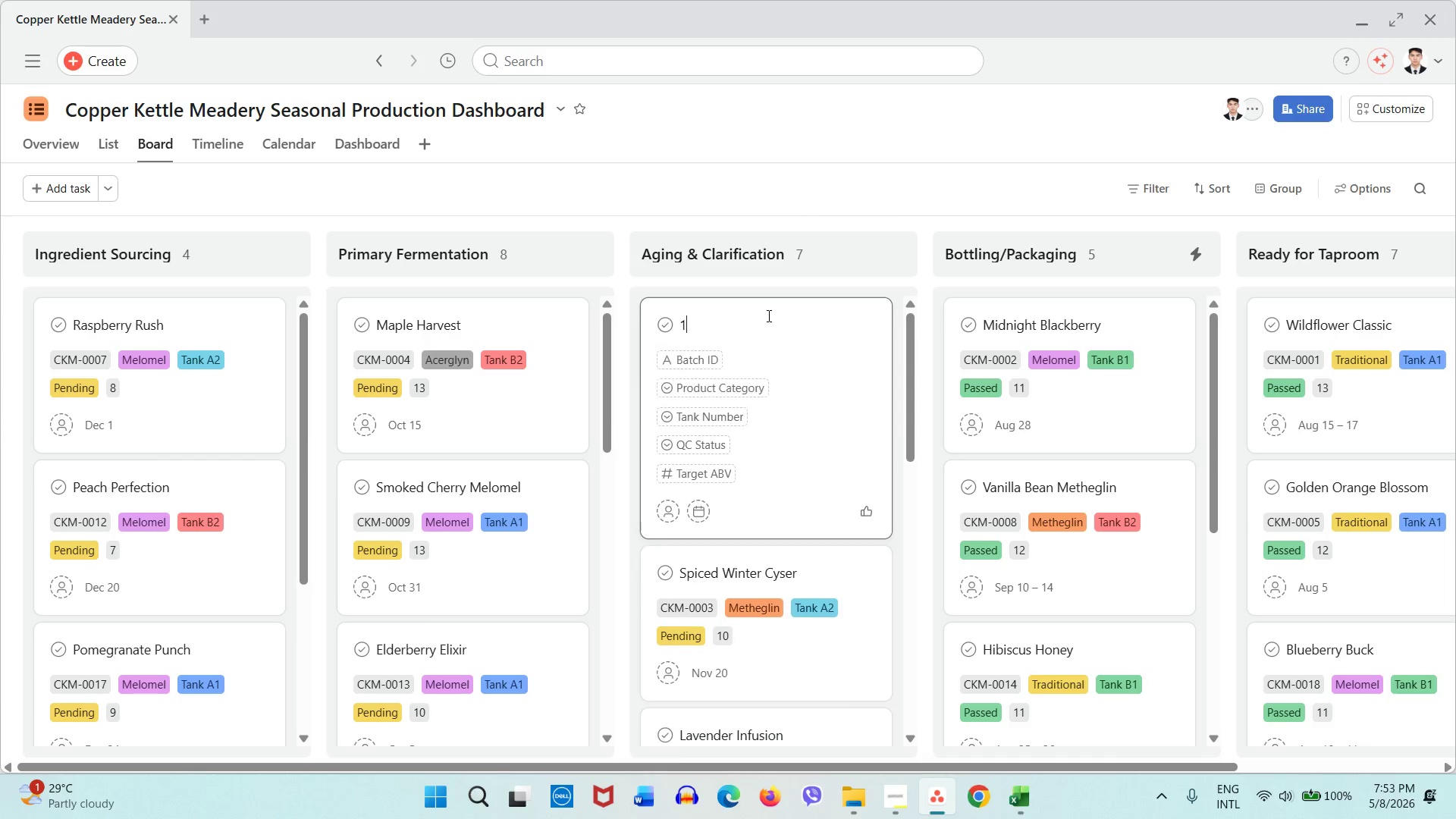 
key(Backspace)
 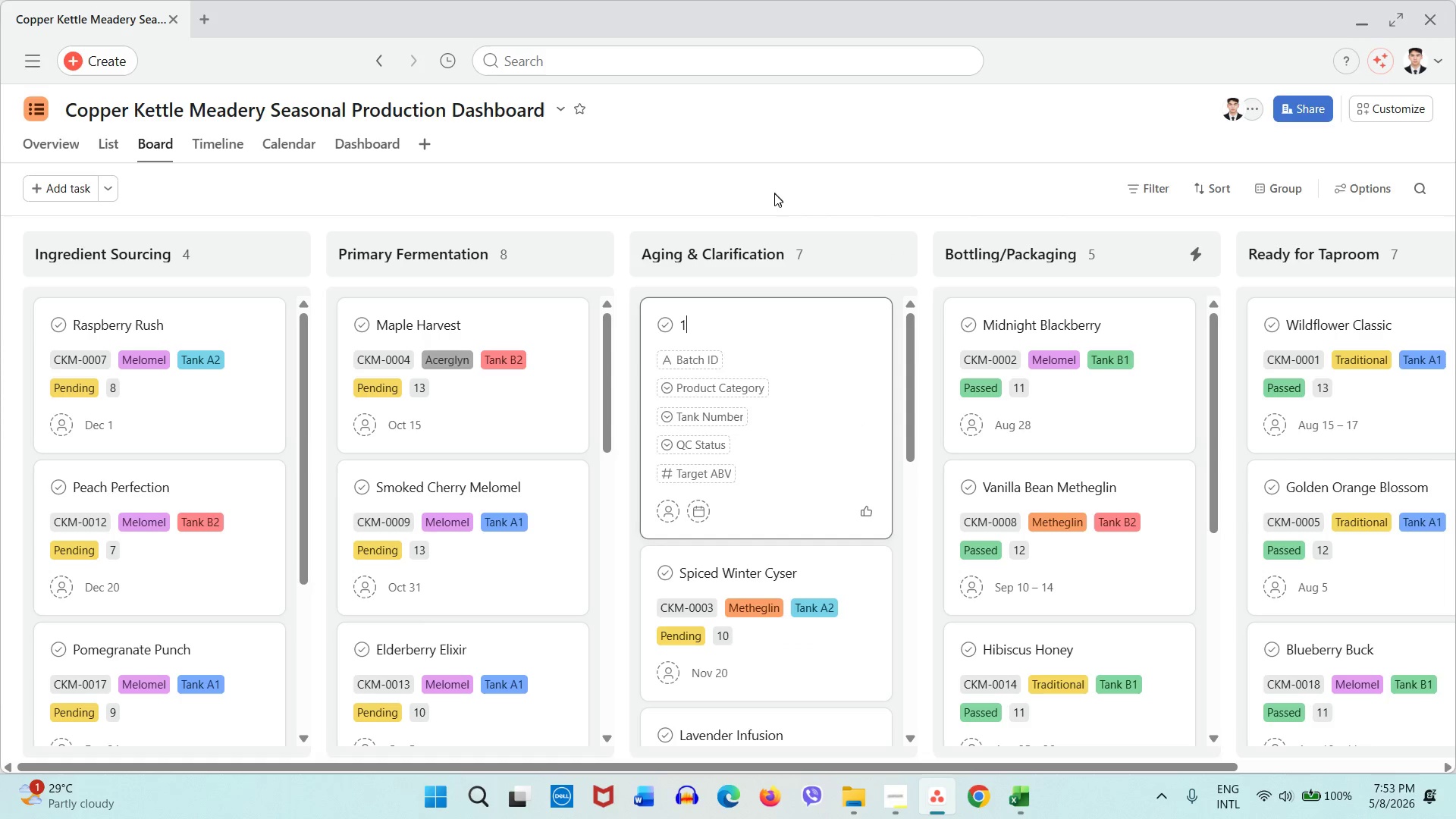 
left_click([774, 198])
 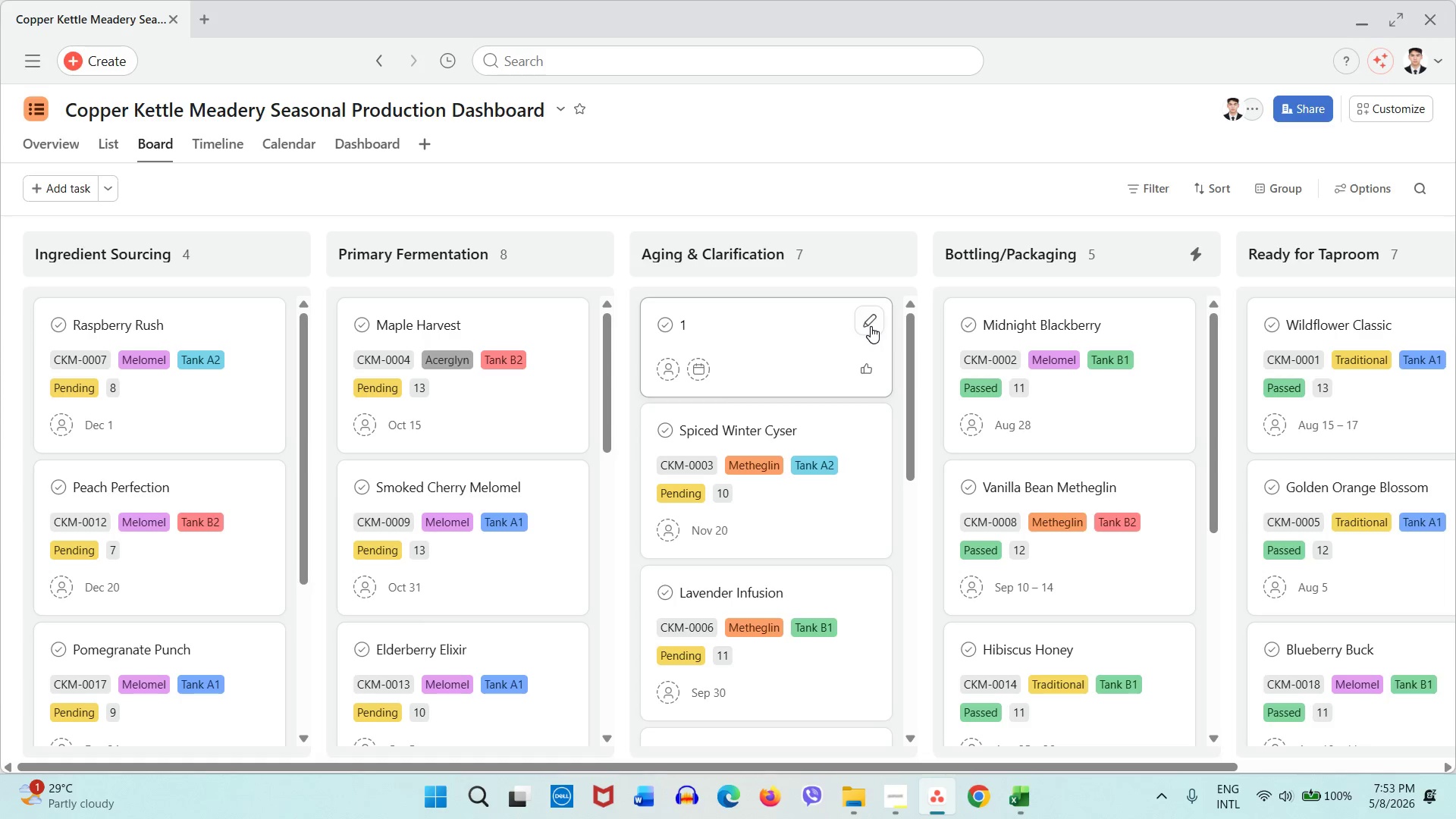 
left_click([871, 326])
 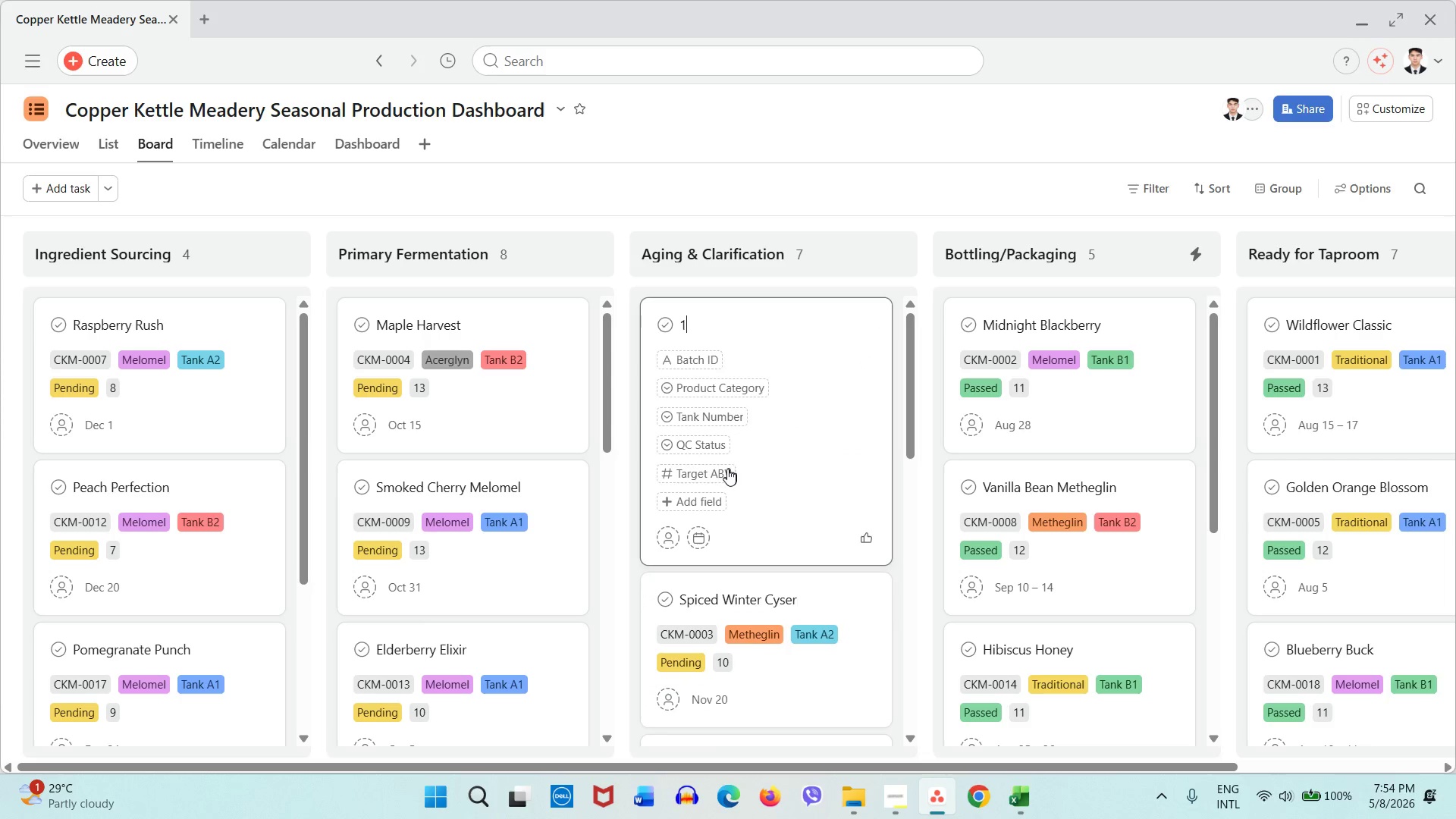 
left_click([707, 454])
 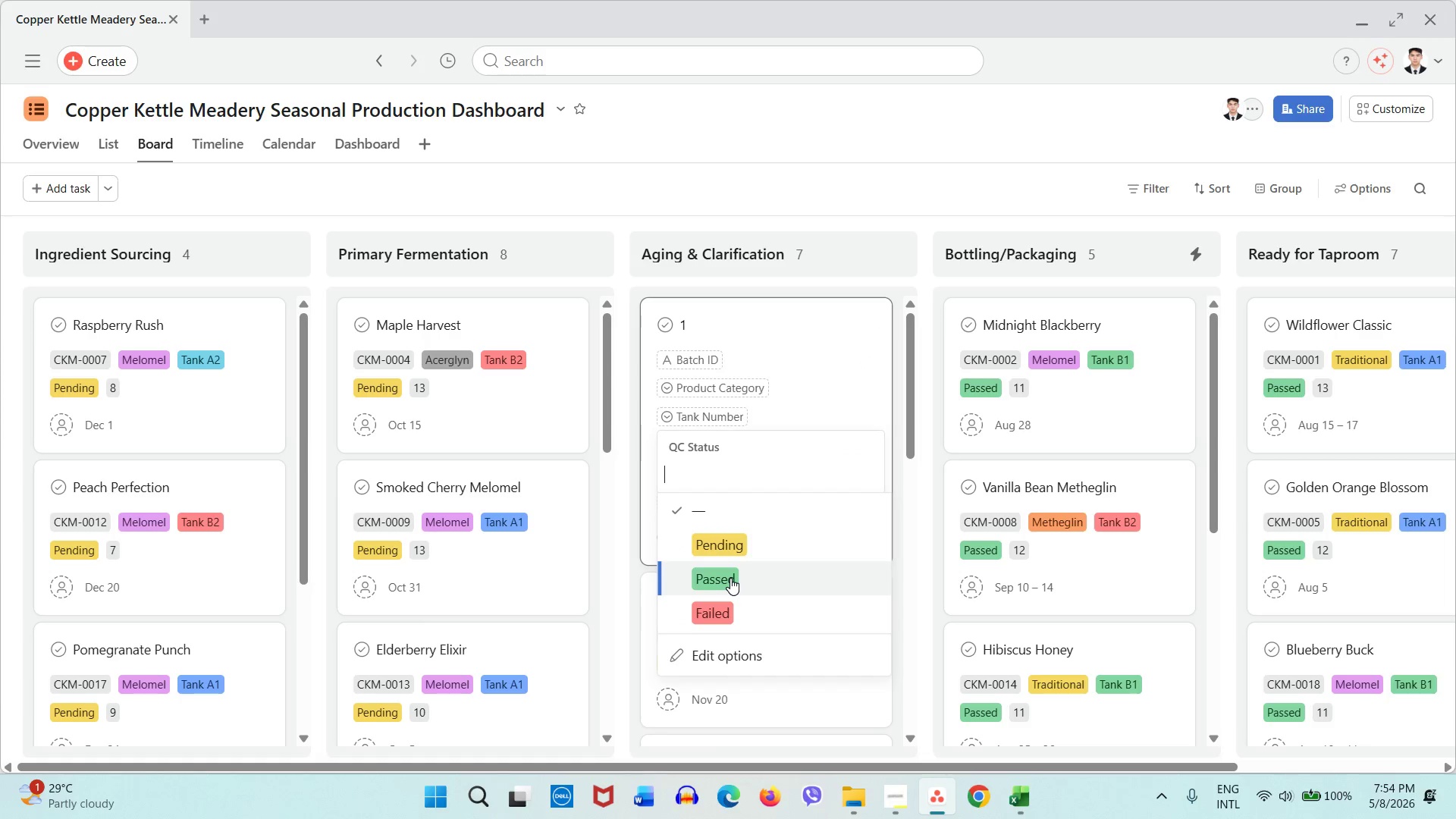 
left_click([730, 578])
 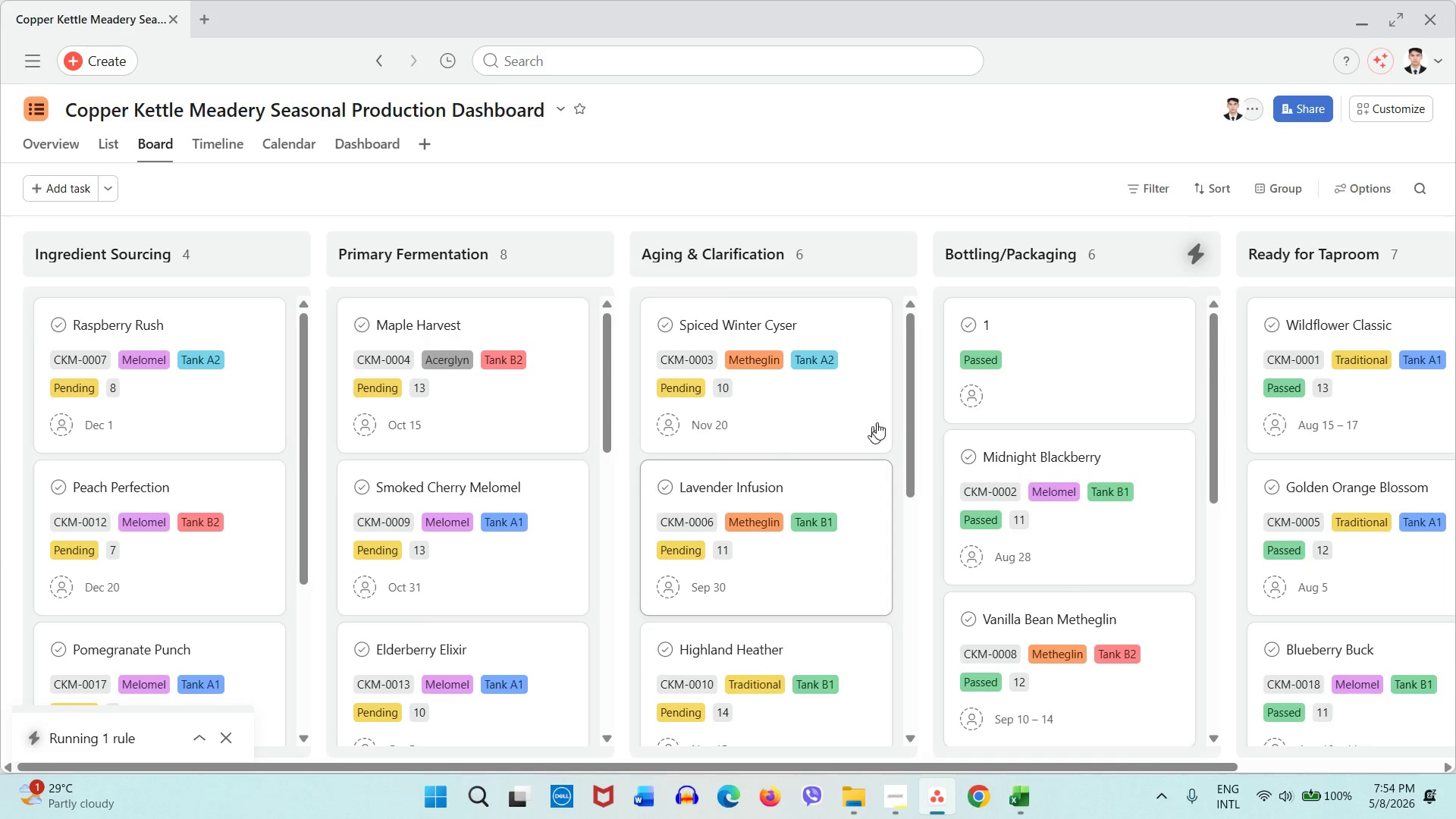 
mouse_move([1178, 335])
 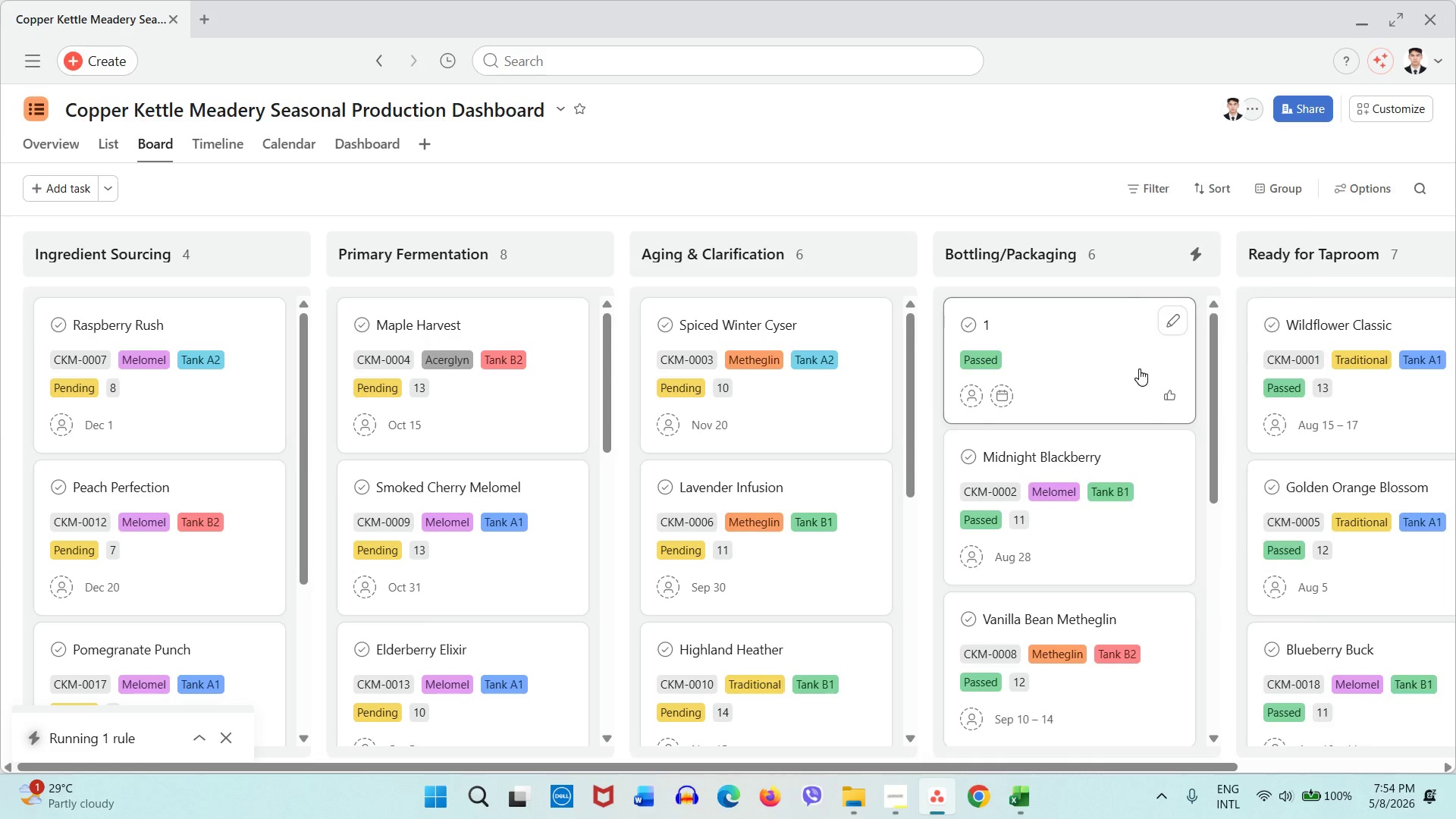 
right_click([1139, 369])
 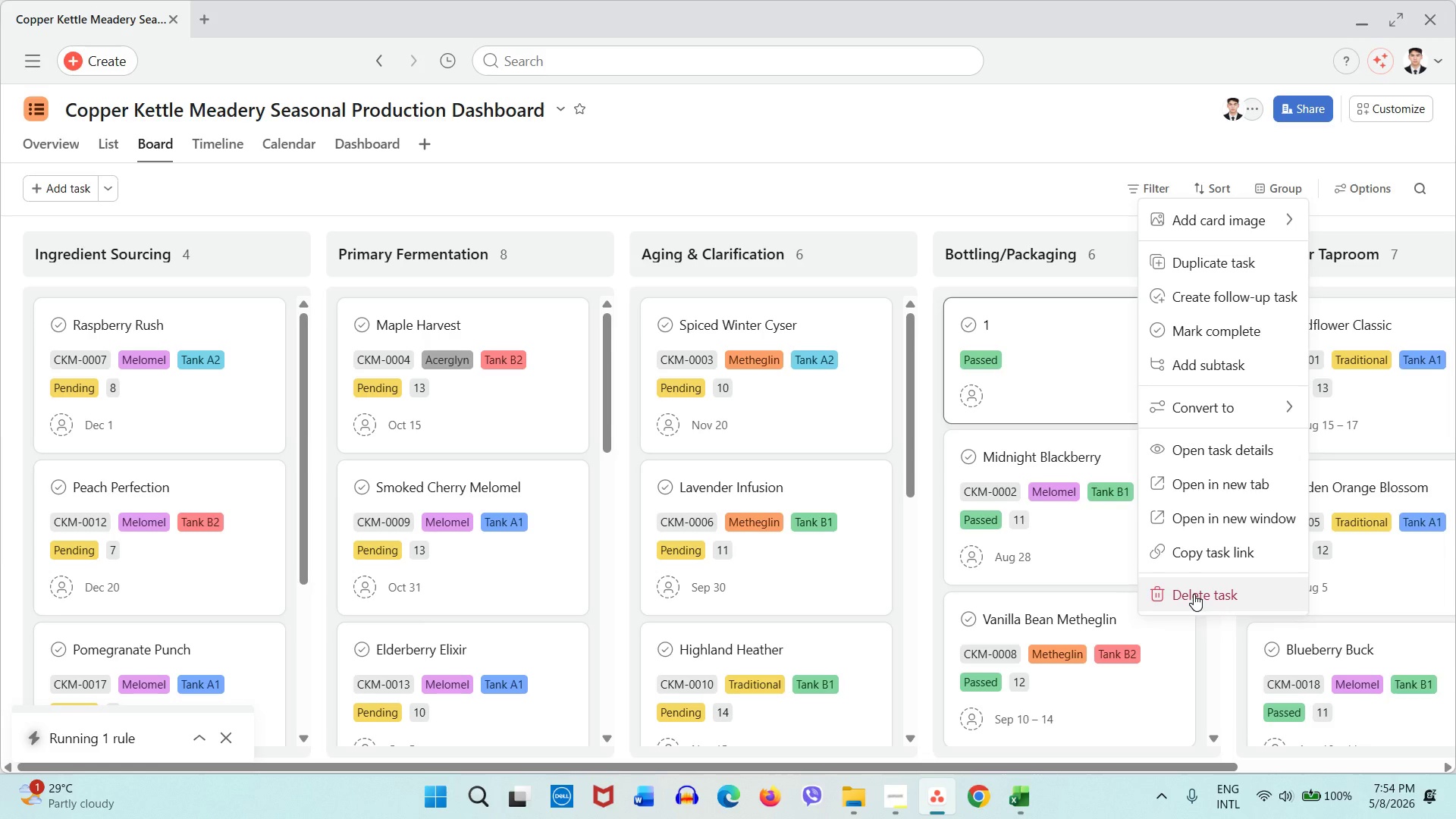 
left_click([1194, 594])
 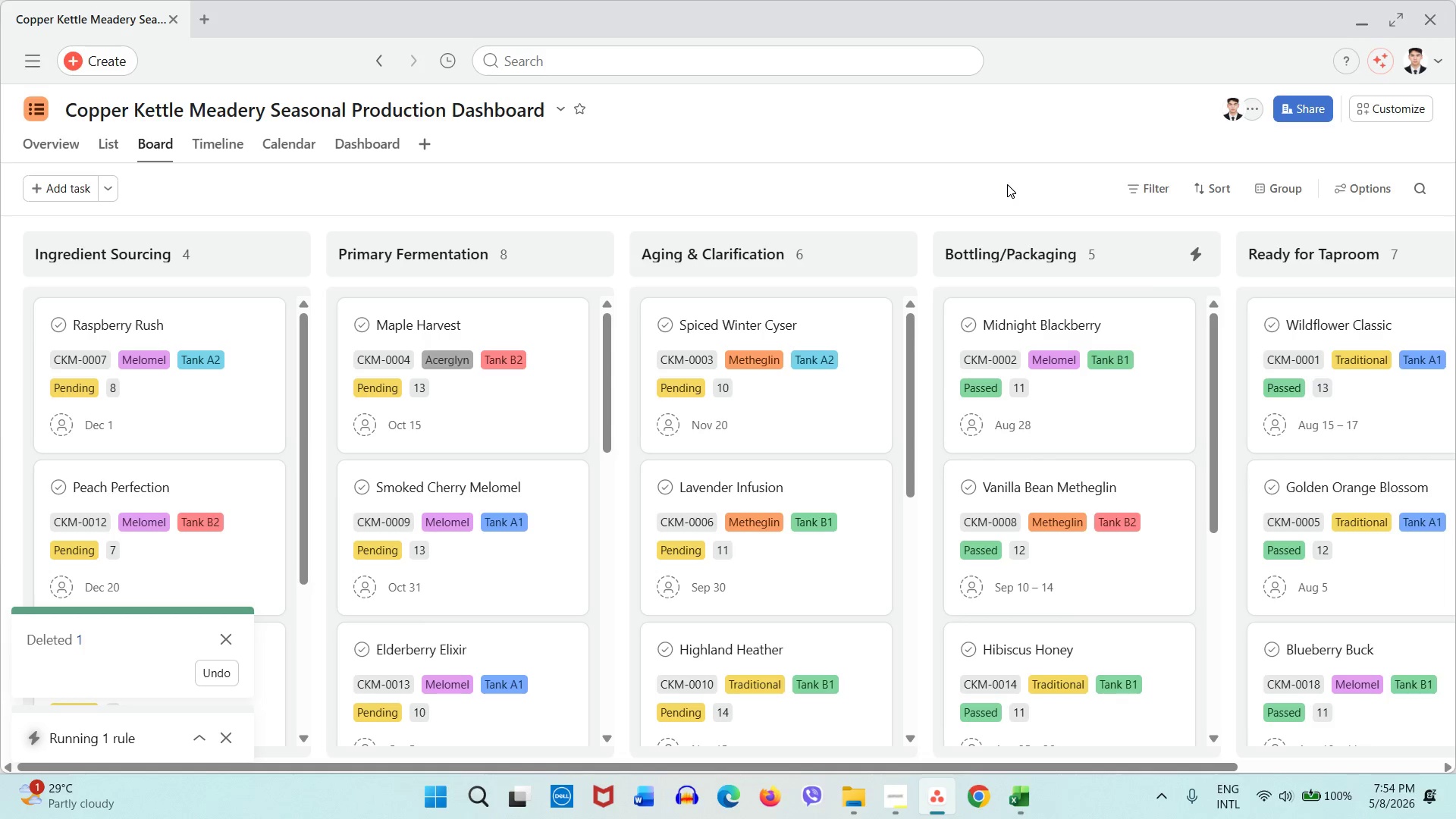 
left_click([1007, 184])
 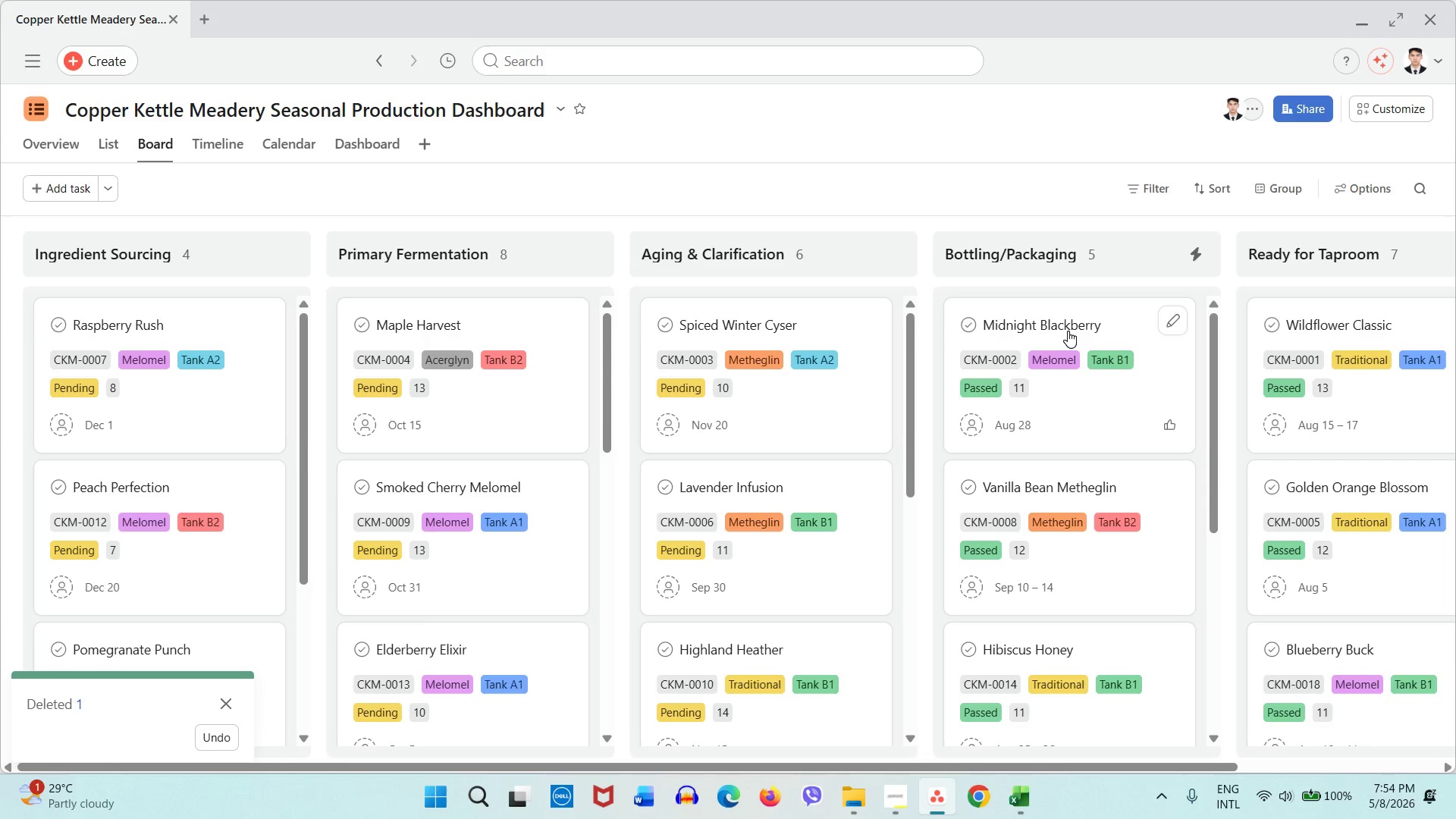 
wait(12.84)
 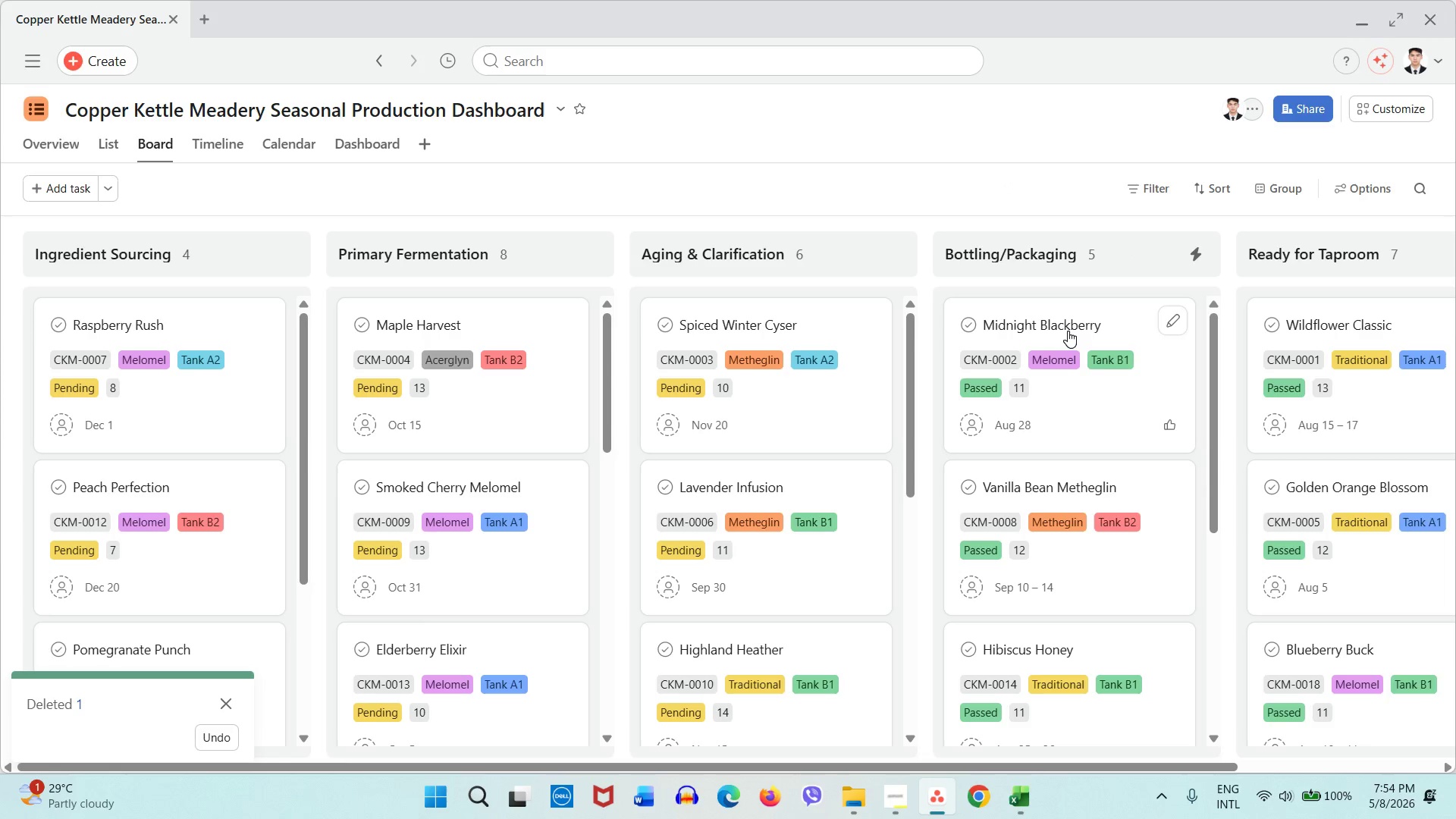 
left_click([912, 799])